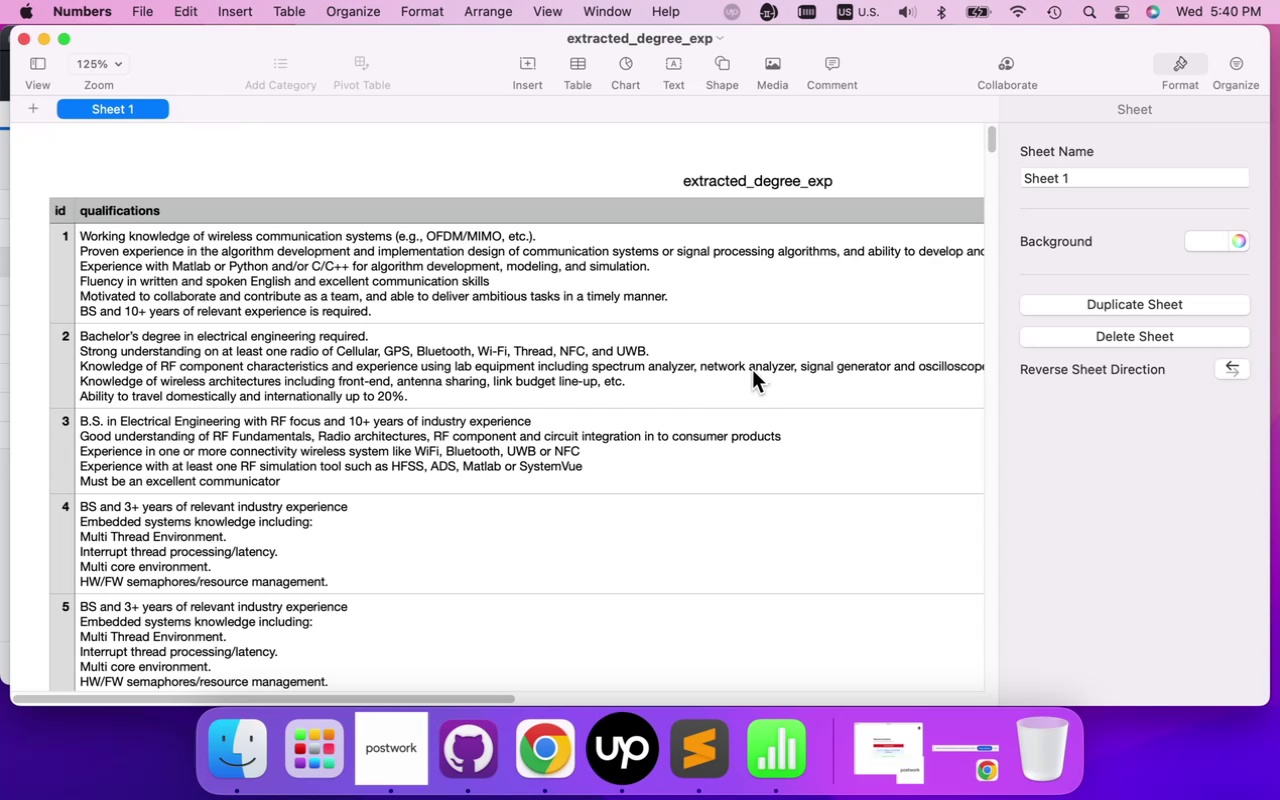 
wait(45.86)
 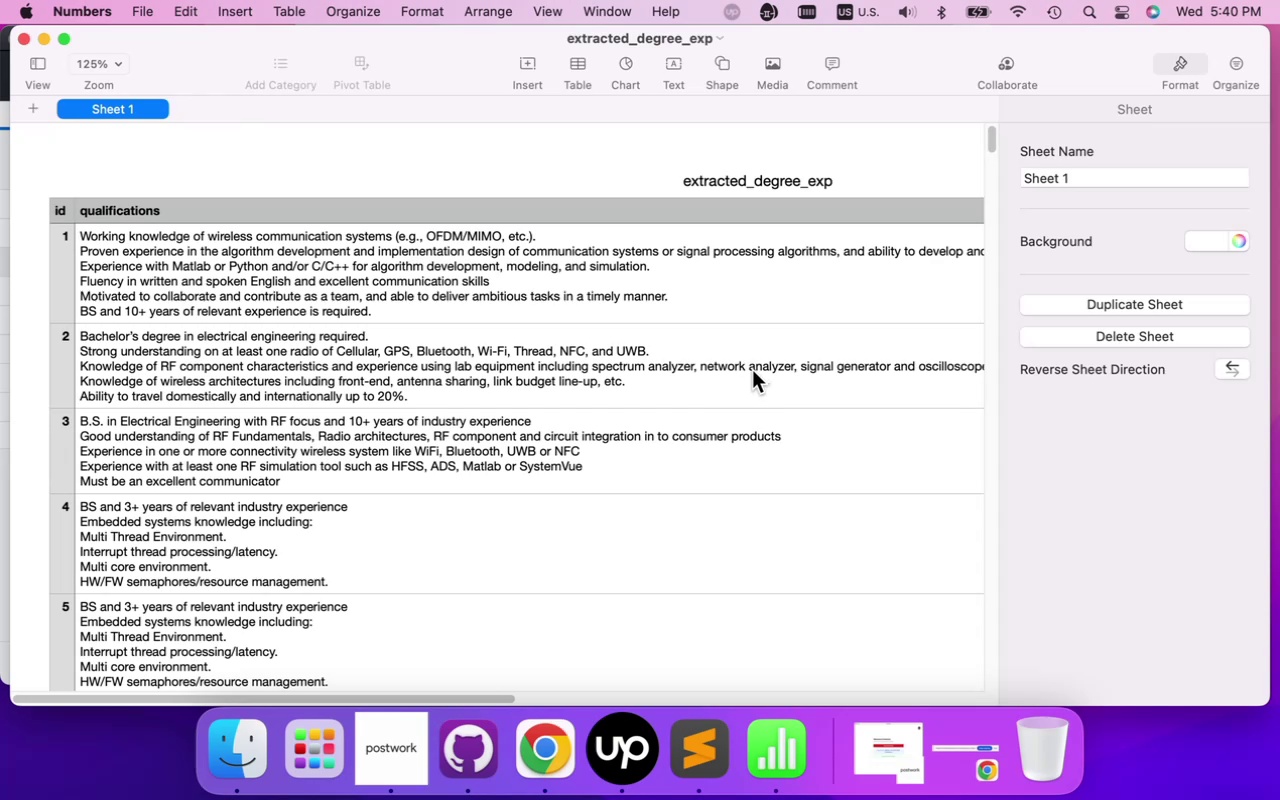 
scroll: coordinate [669, 348], scroll_direction: down, amount: 4.0
 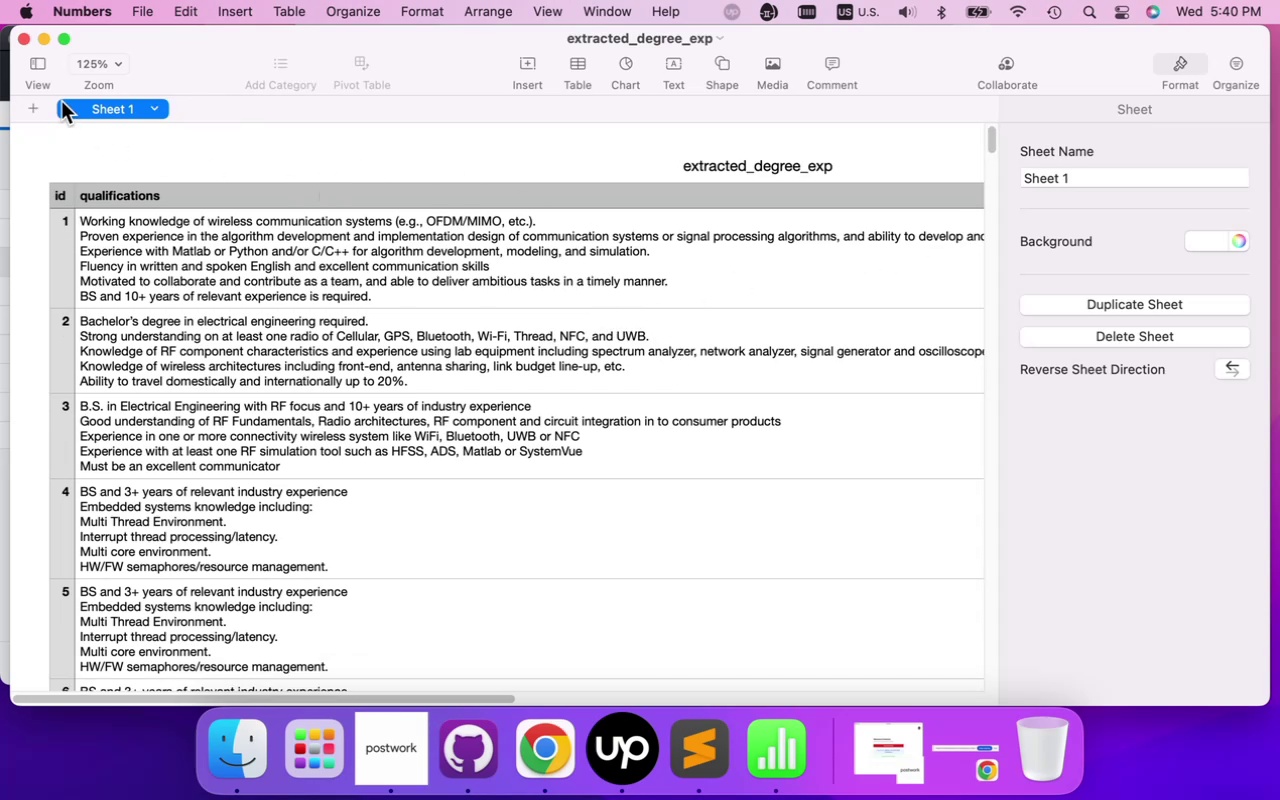 
wait(7.35)
 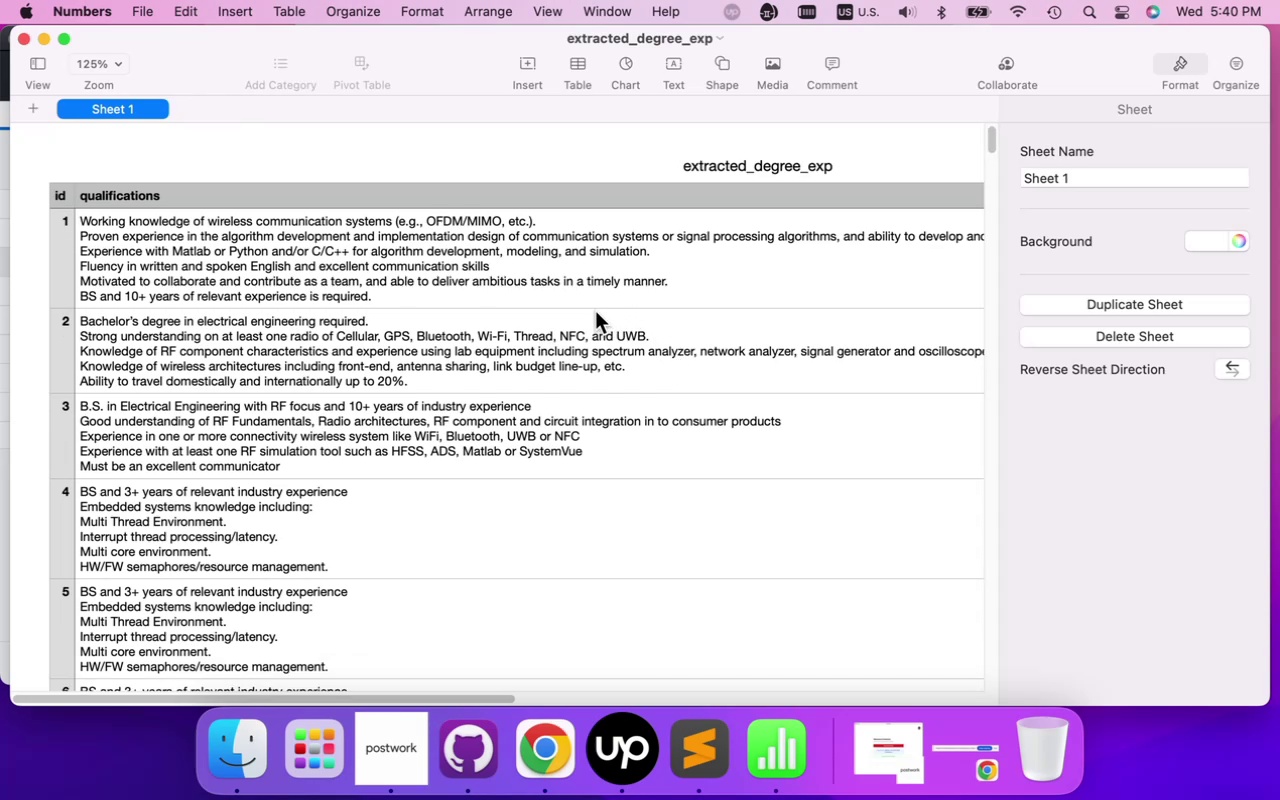 
left_click([24, 40])
 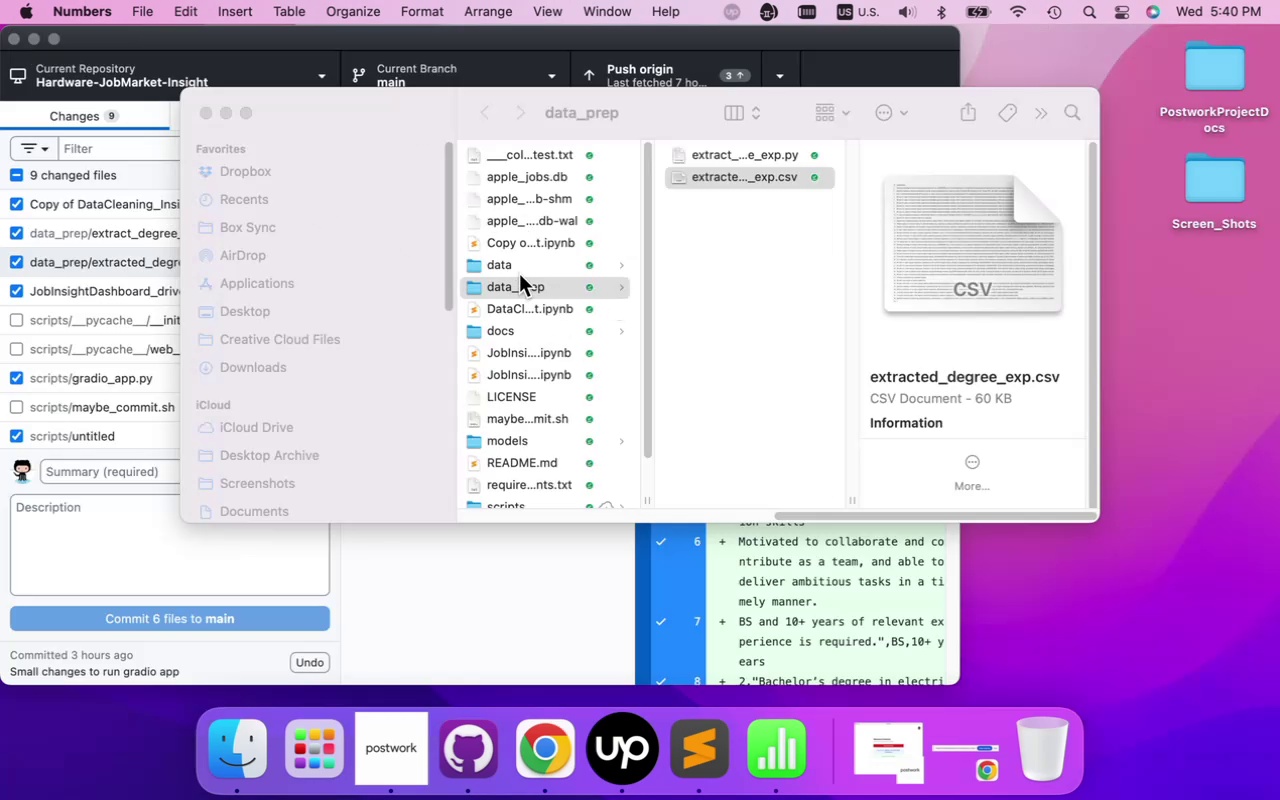 
mouse_move([729, 181])
 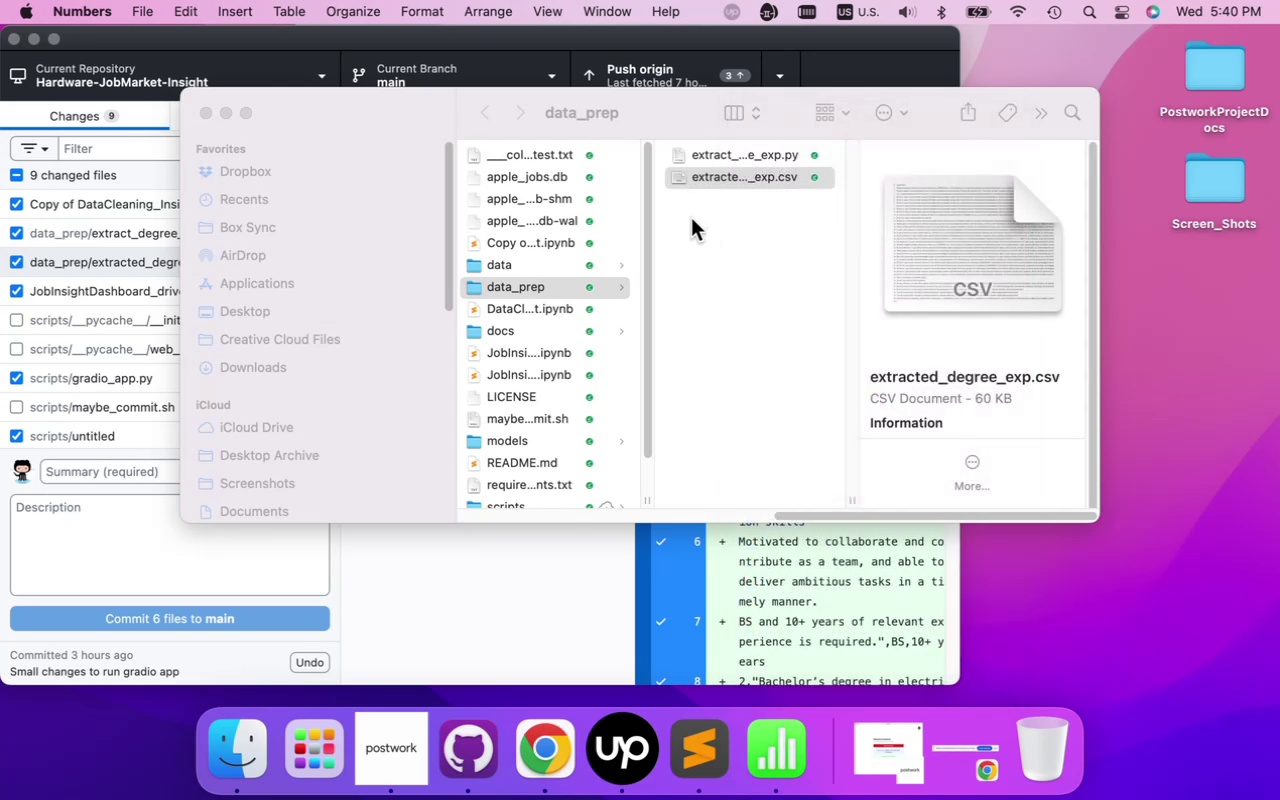 
wait(17.58)
 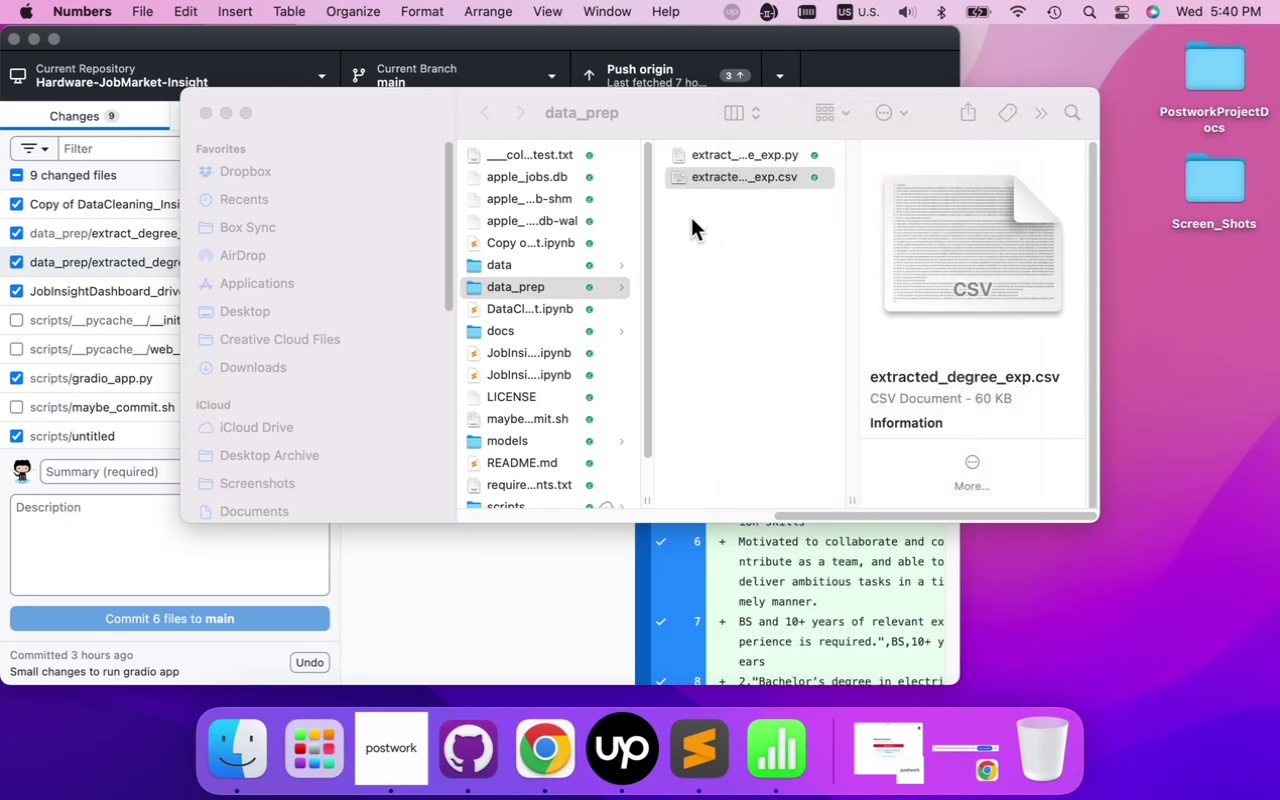 
left_click([208, 118])
 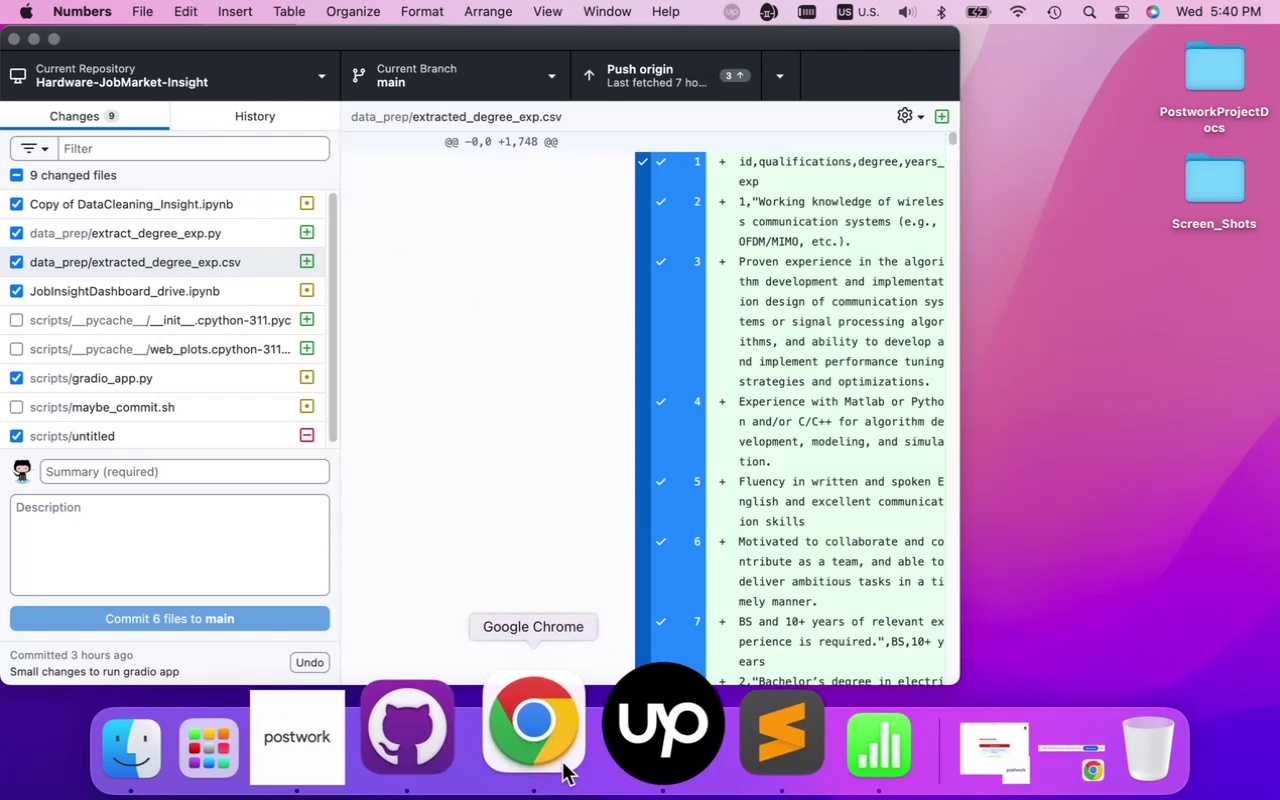 
left_click([558, 755])
 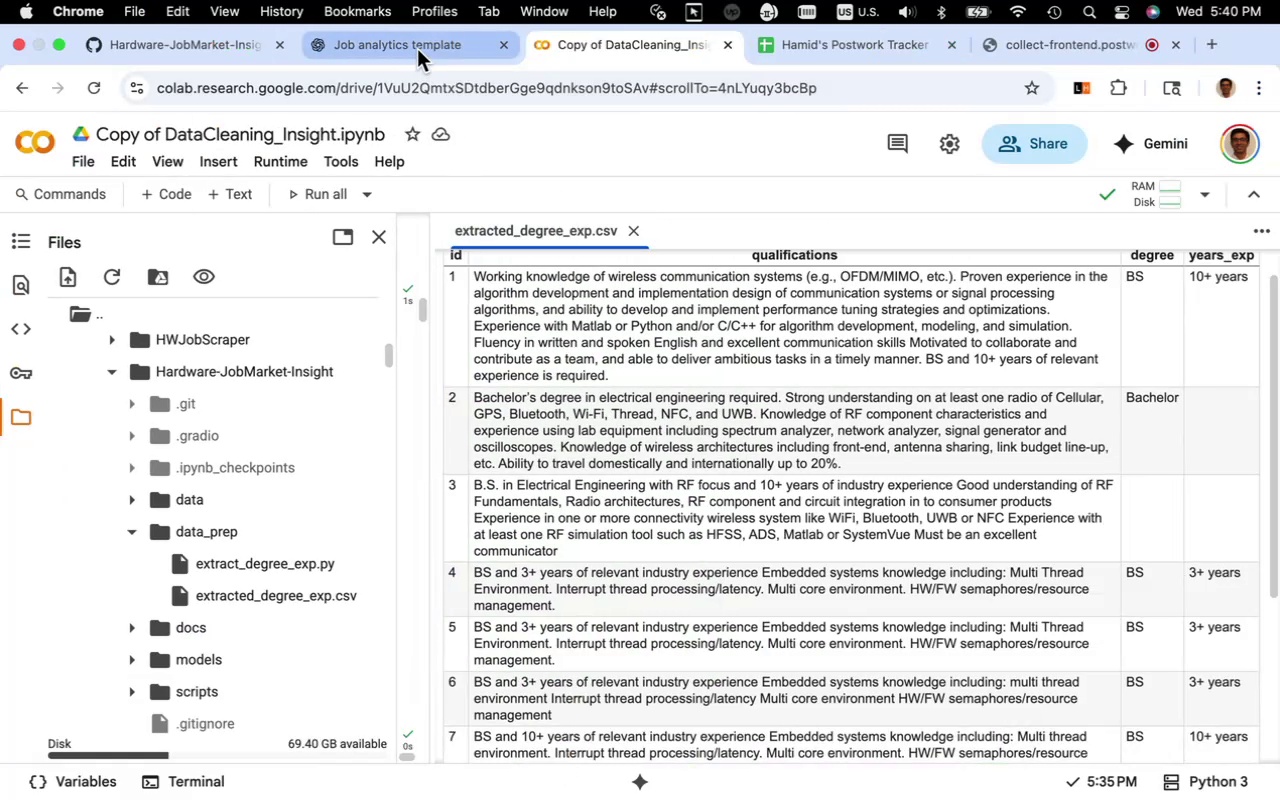 
left_click([417, 49])
 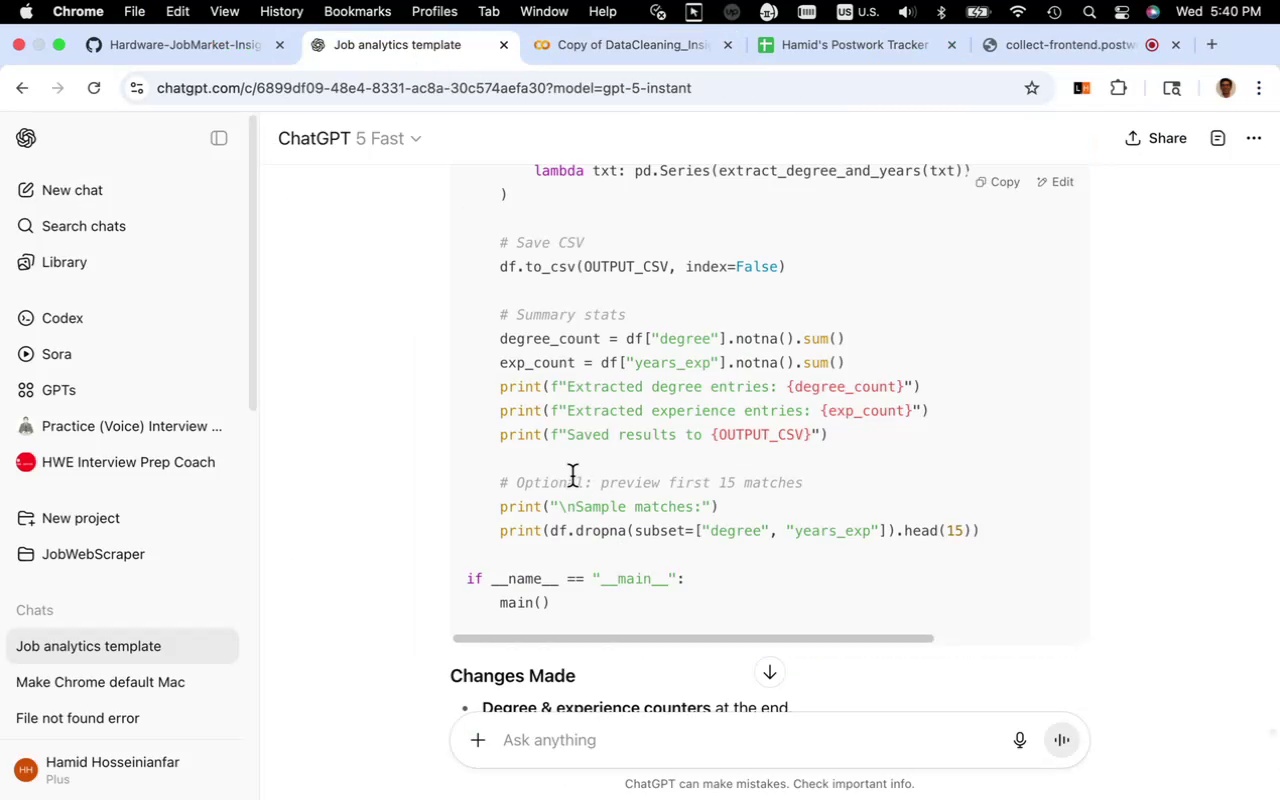 
scroll: coordinate [572, 476], scroll_direction: down, amount: 6.0
 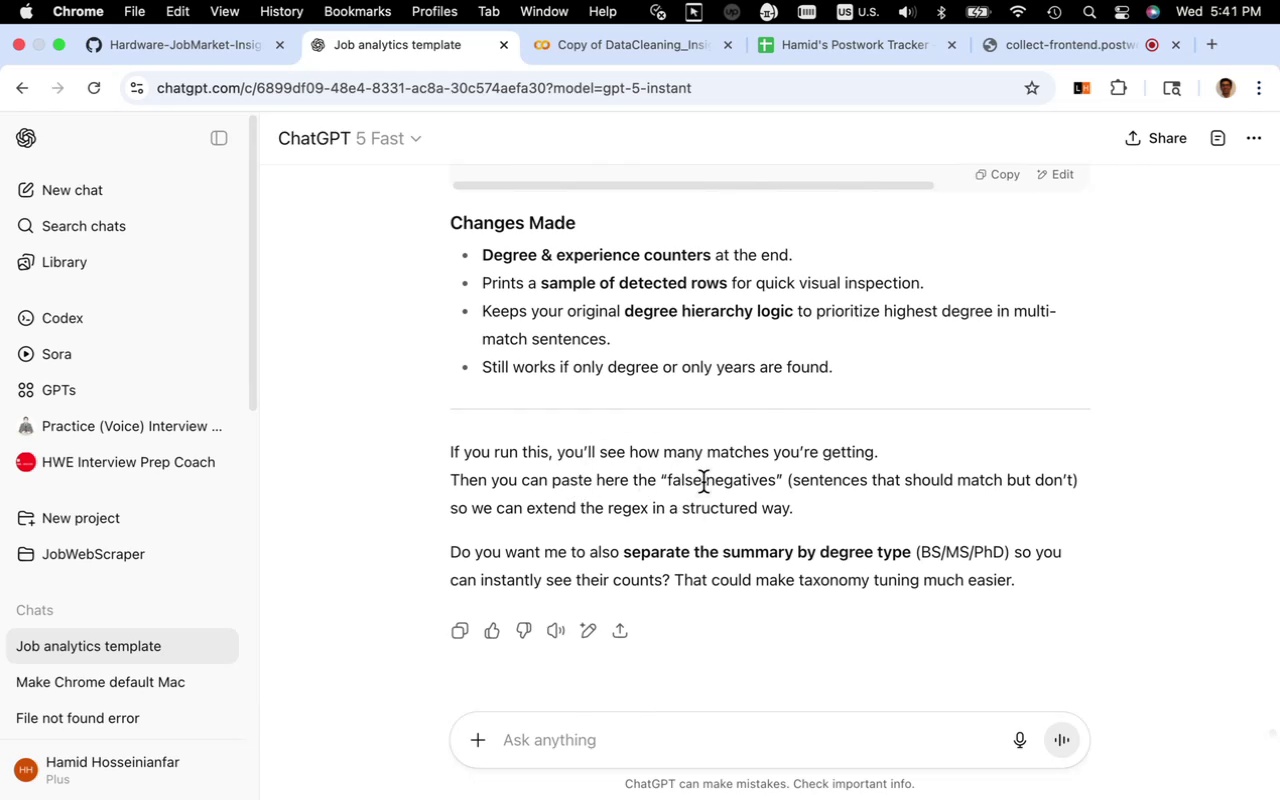 
wait(11.33)
 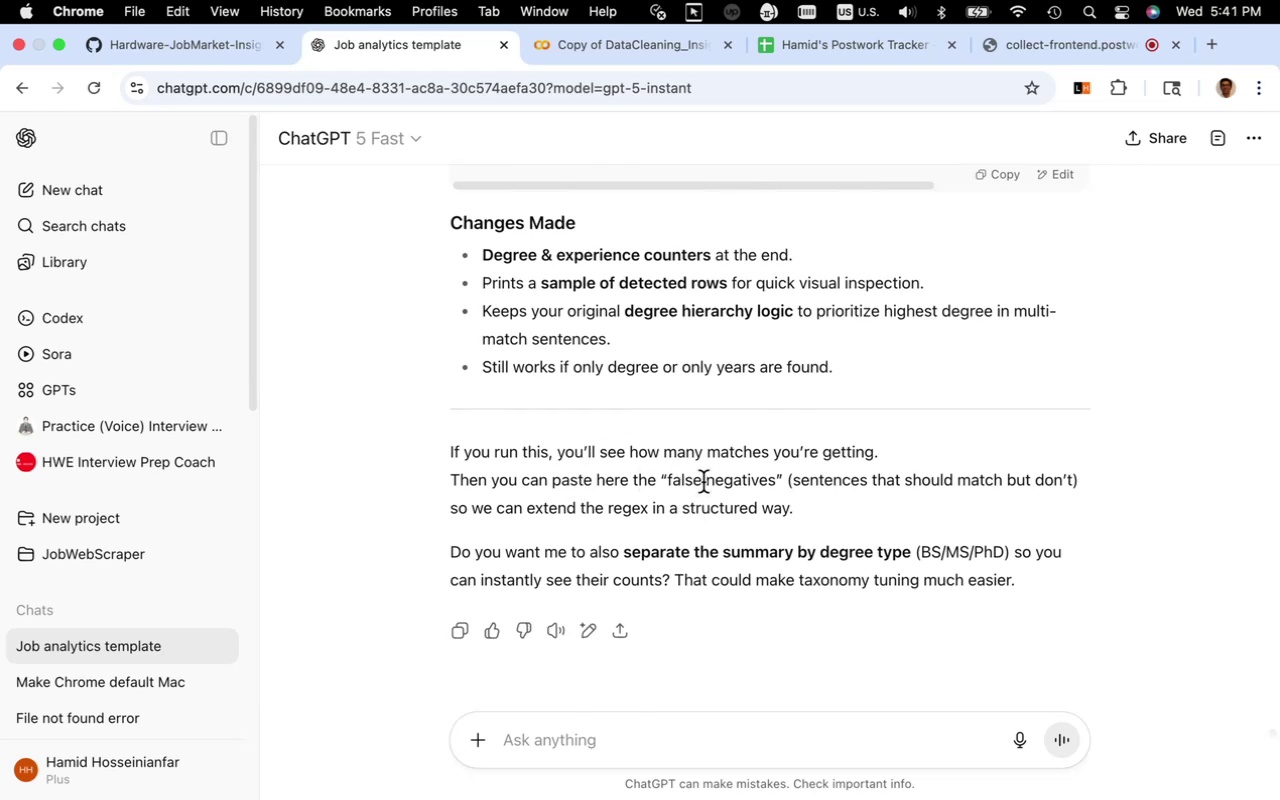 
scroll: coordinate [702, 459], scroll_direction: down, amount: 5.0
 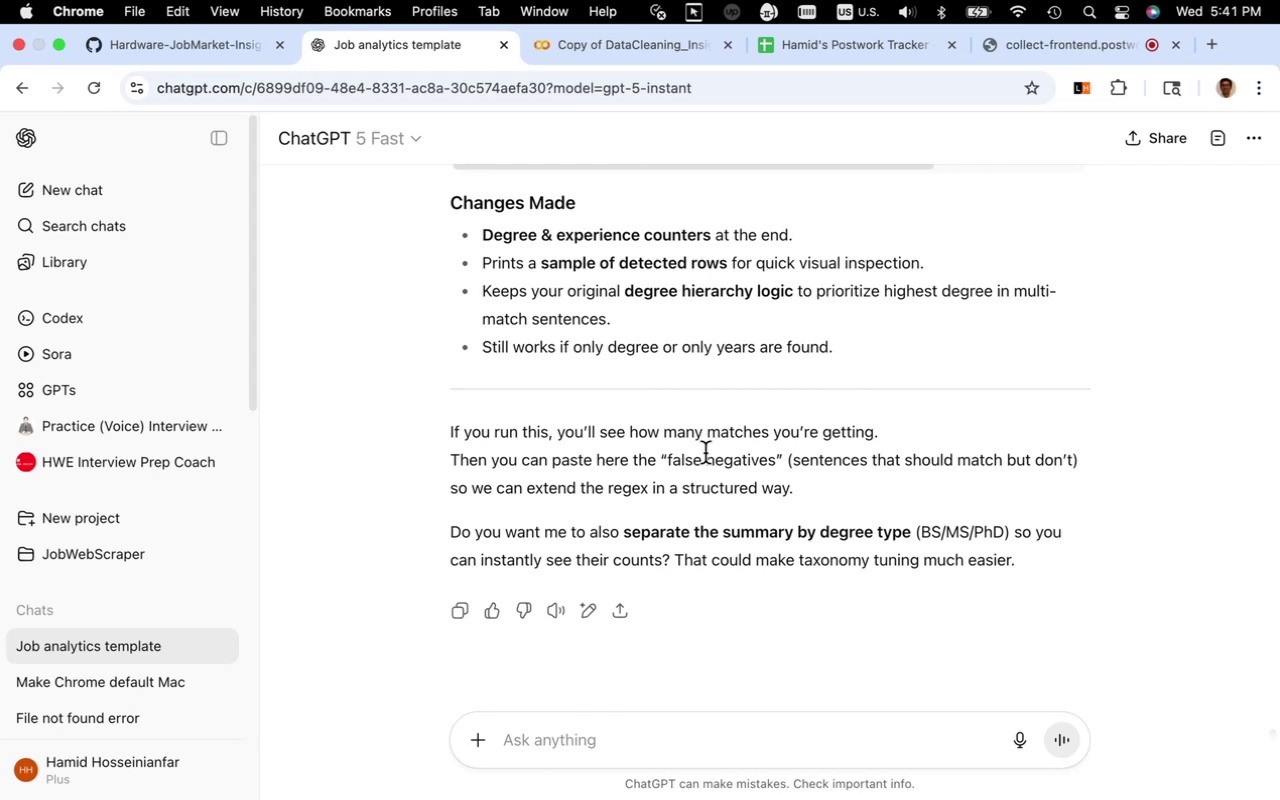 
wait(30.45)
 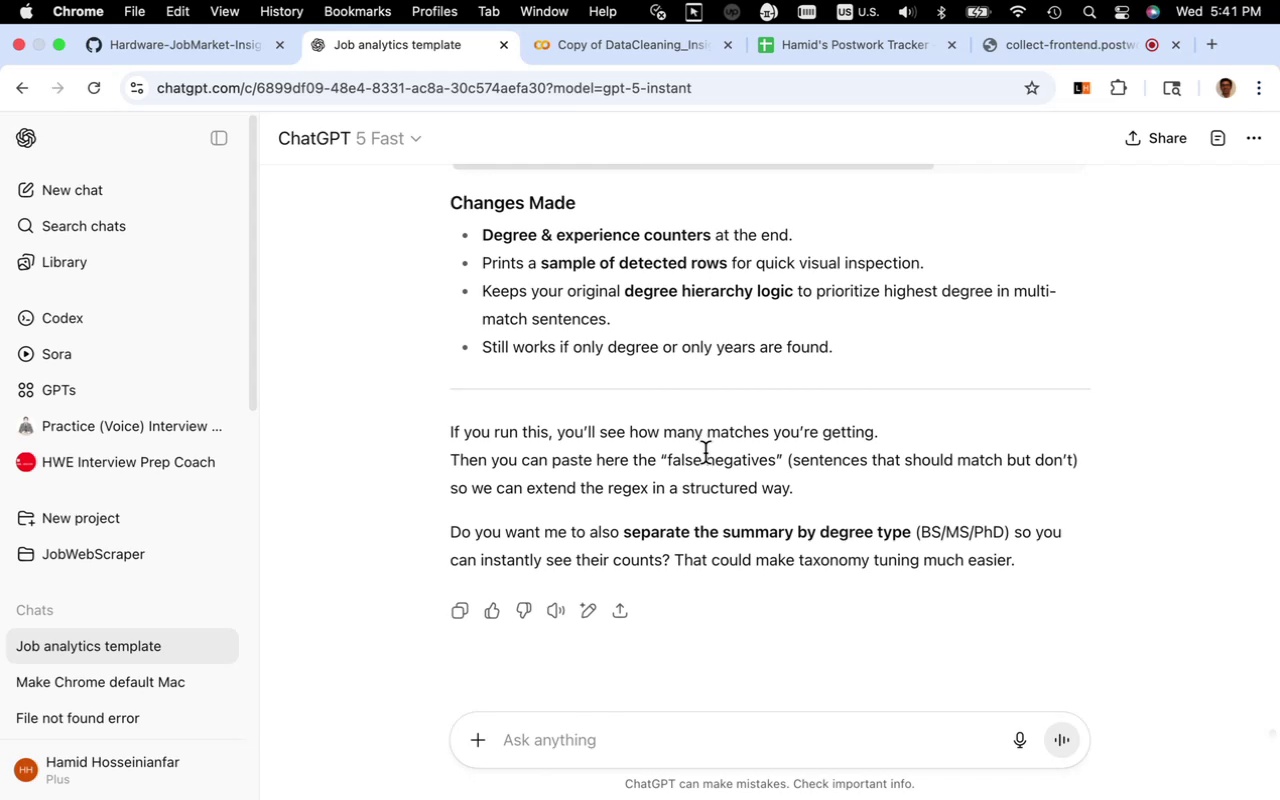 
type(yes. also create another csv output only false)
 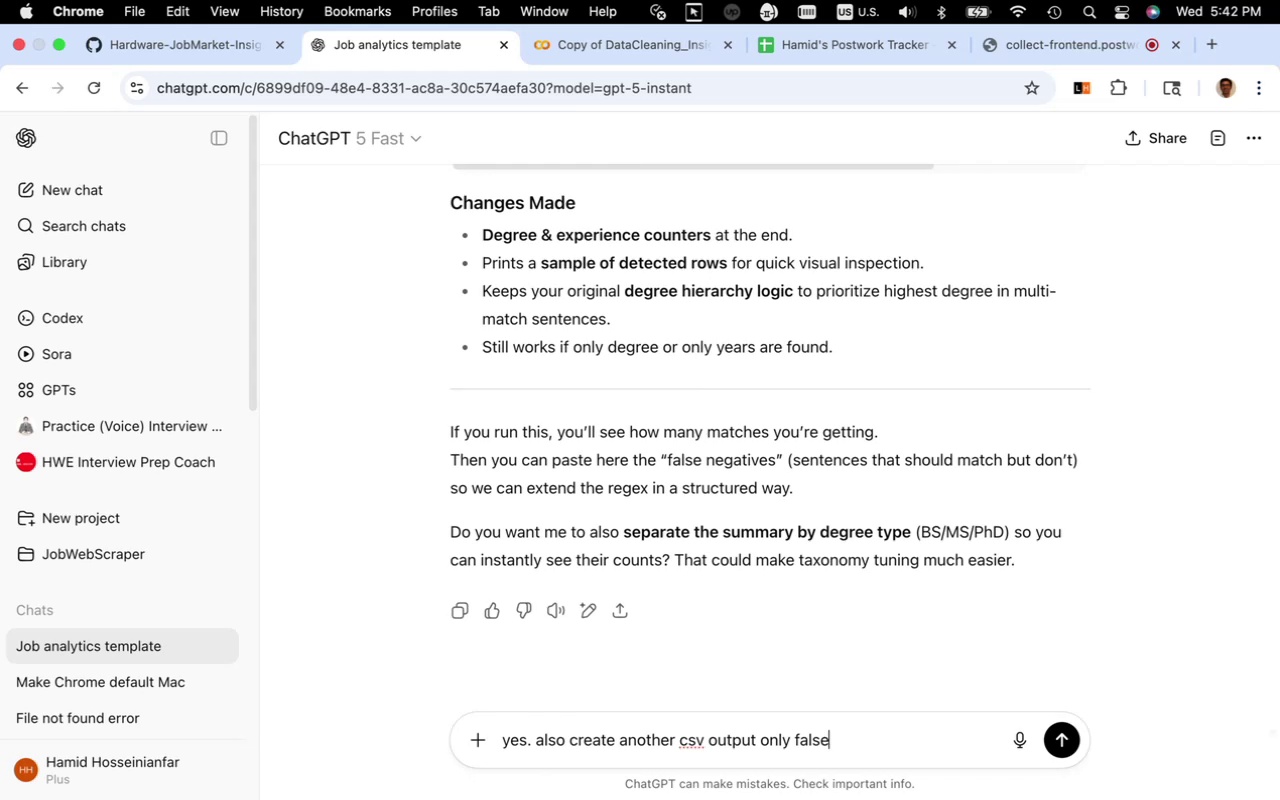 
type( neatives seperately for)
 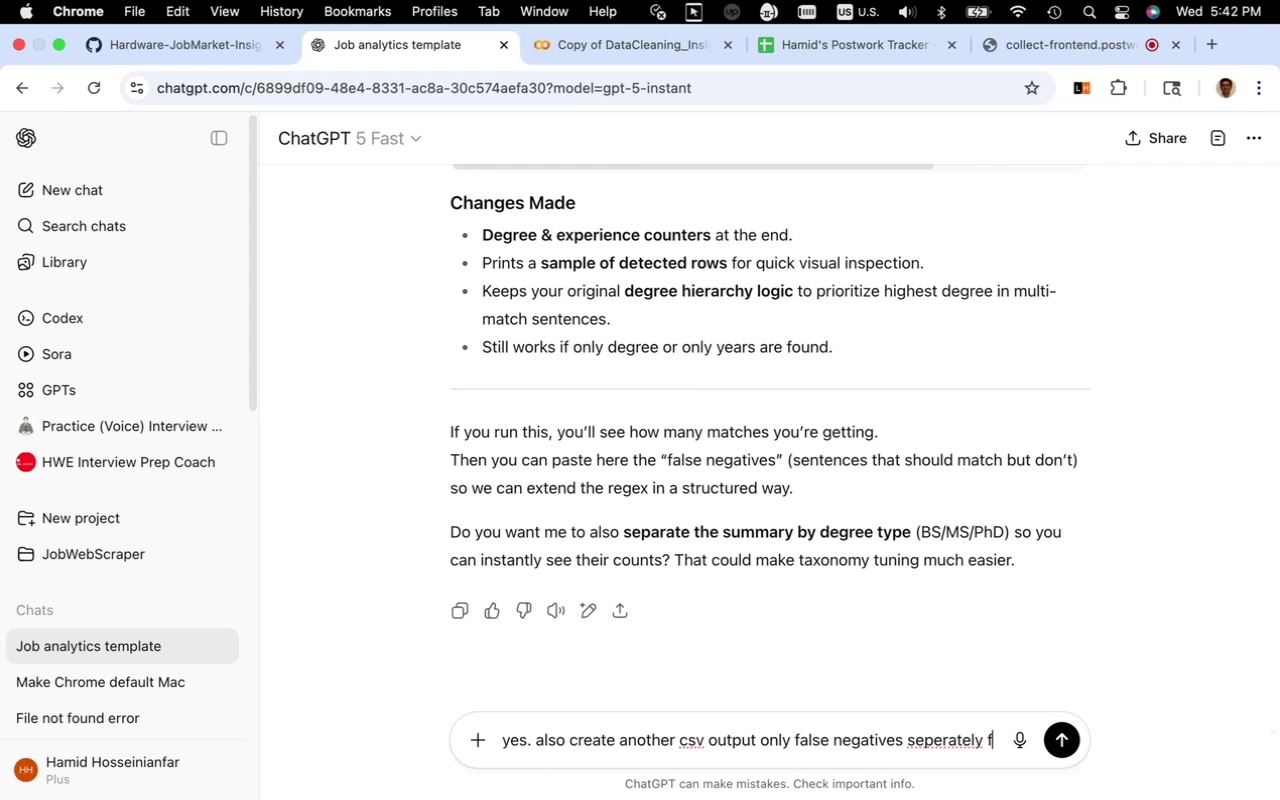 
hold_key(key=G, duration=0.3)
 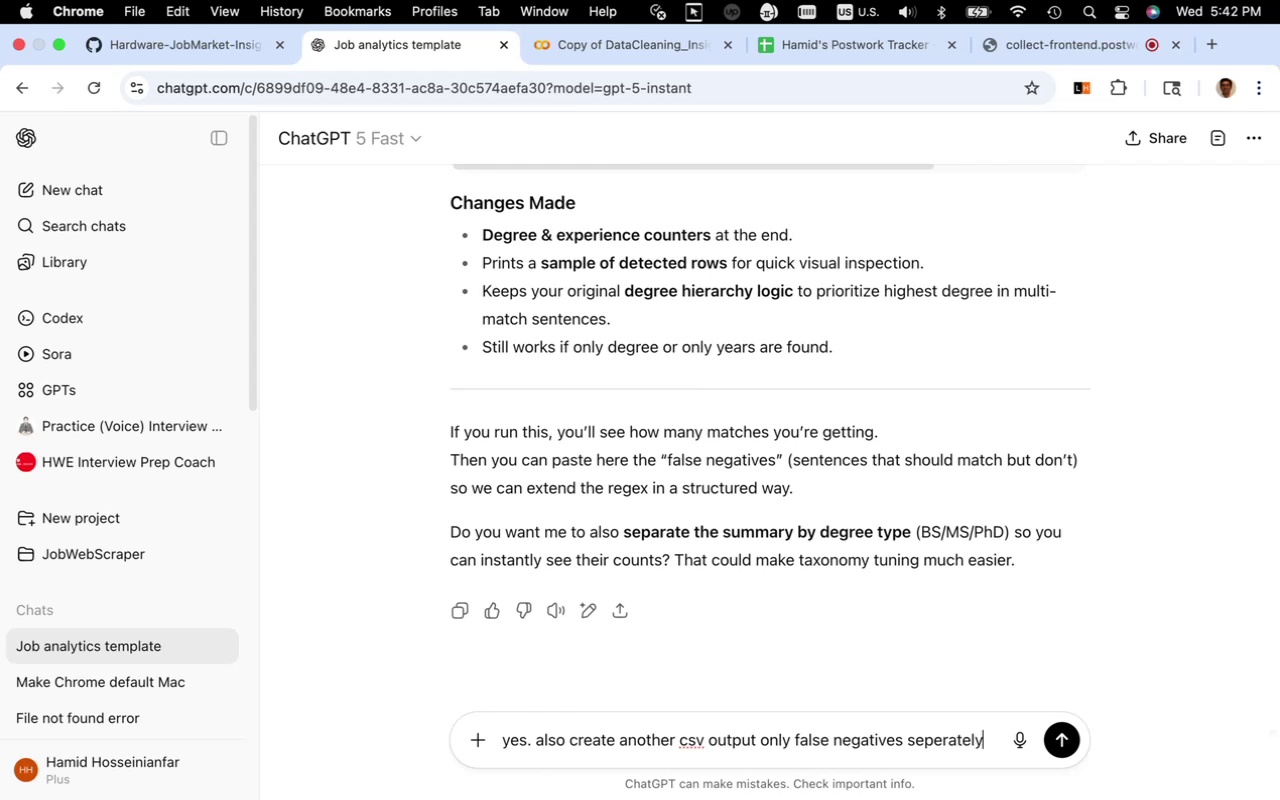 
left_click([920, 692])
 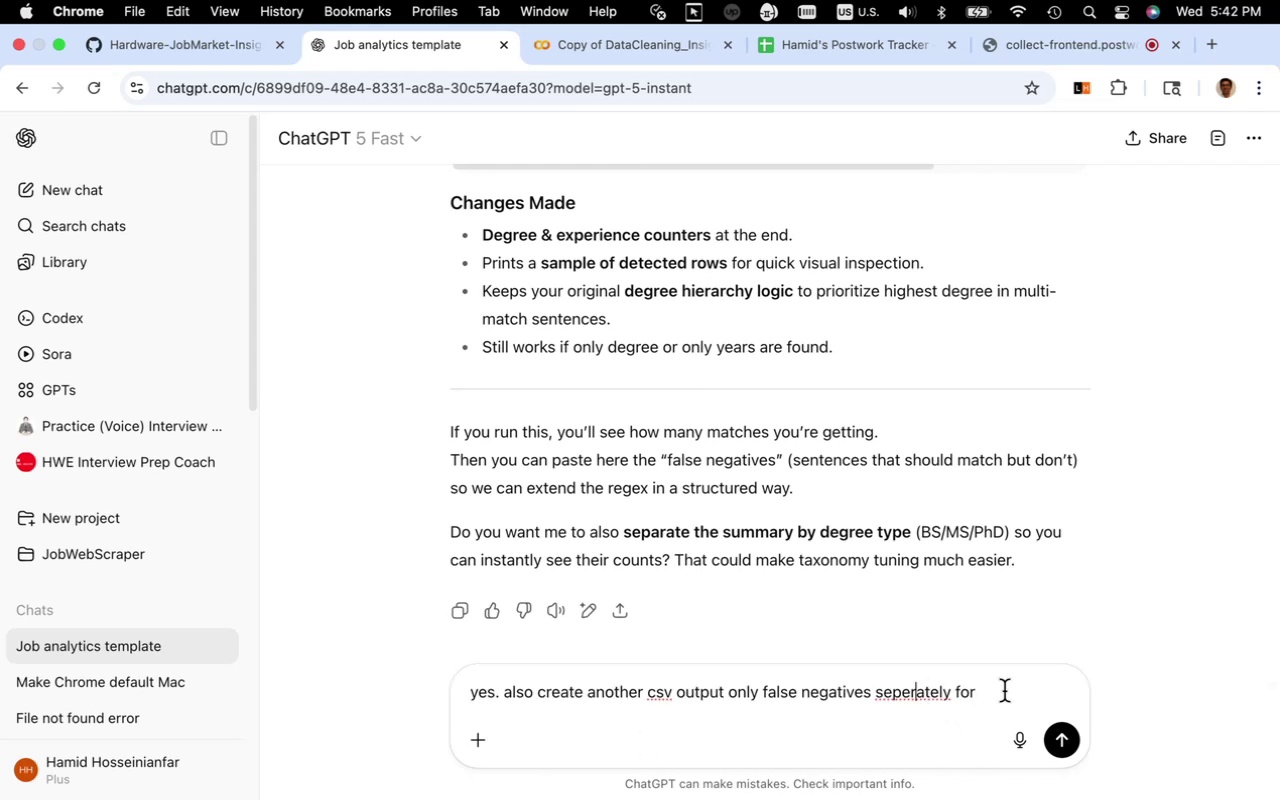 
left_click([1004, 691])
 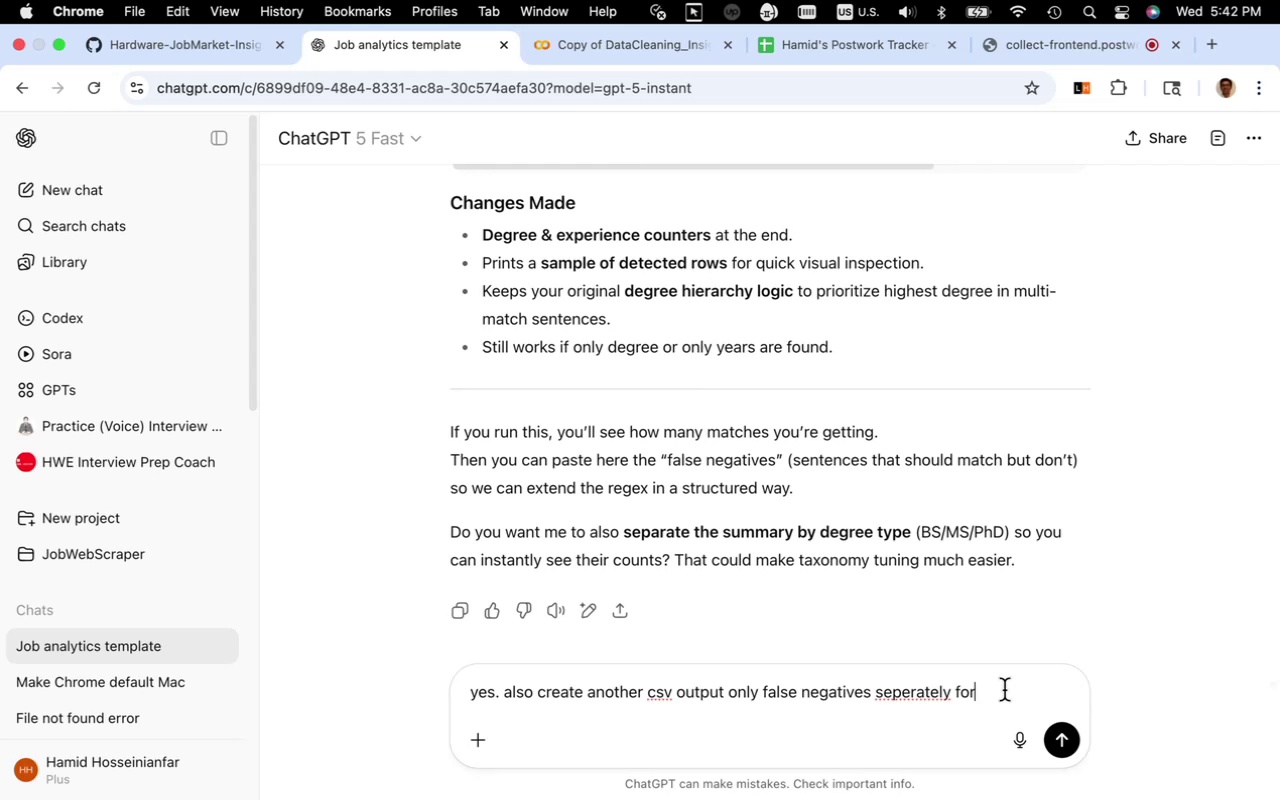 
type( degree and years of experience)
 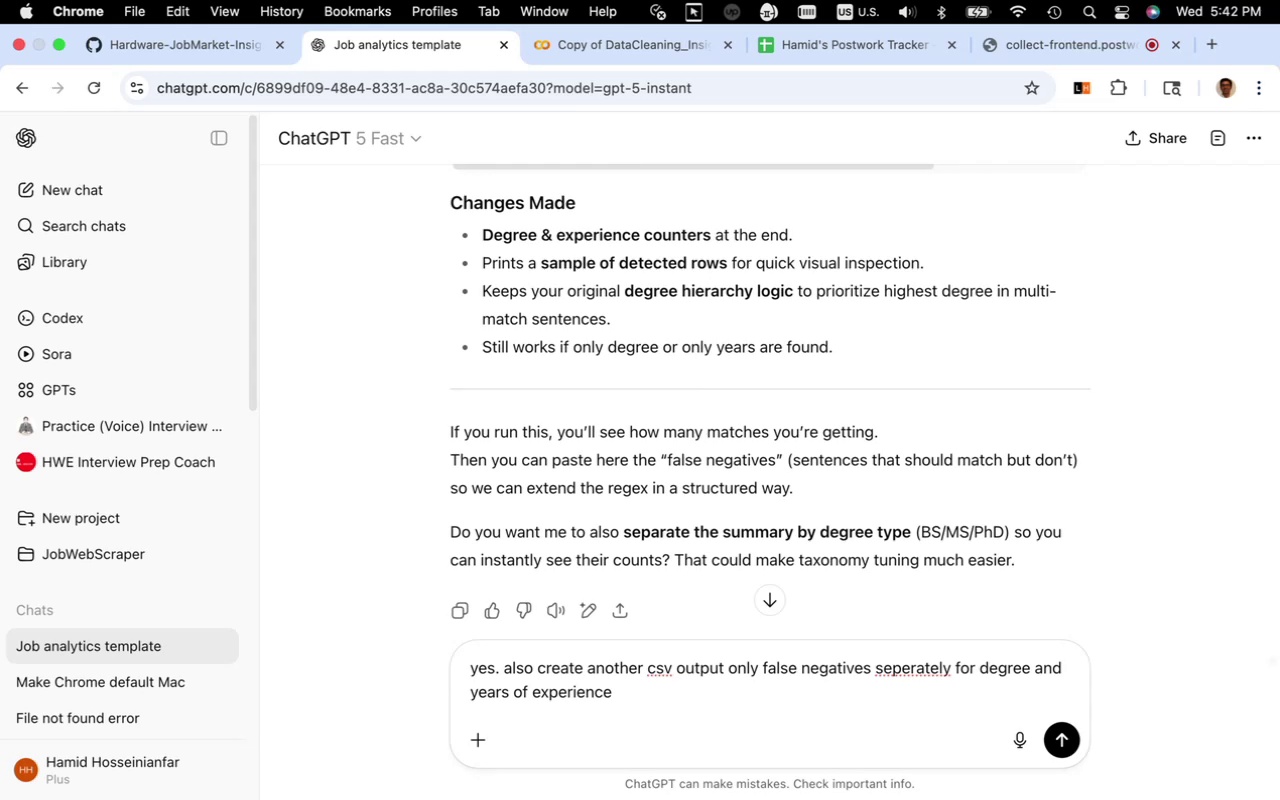 
wait(16.11)
 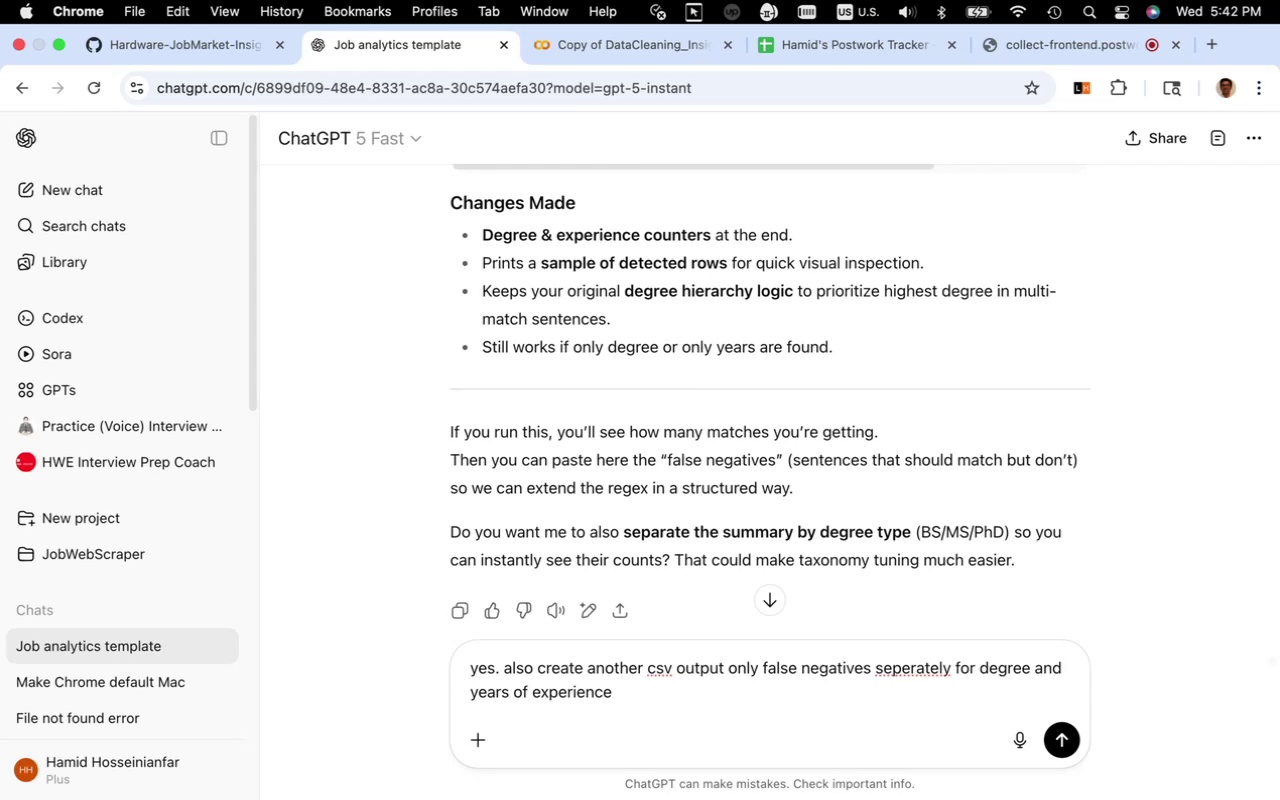 
left_click([1061, 733])
 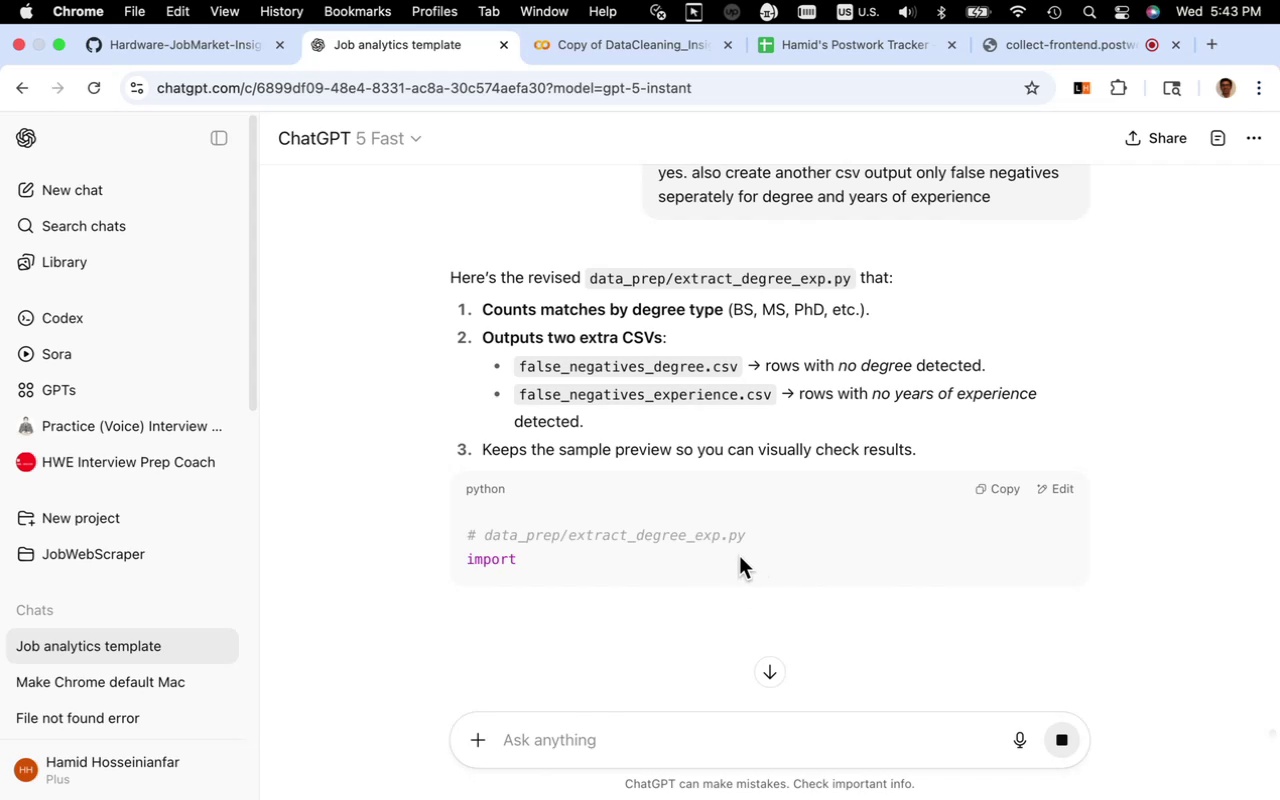 
wait(59.58)
 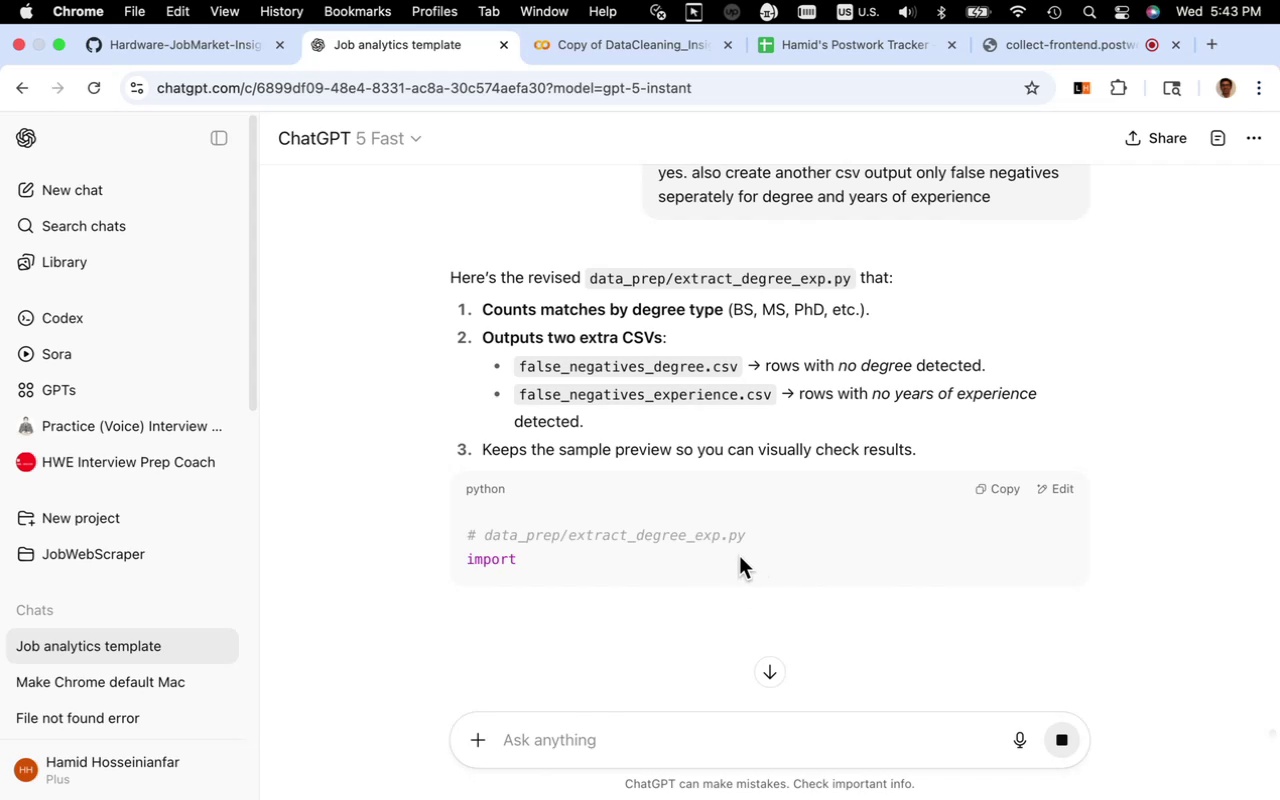 
left_click([792, 317])
 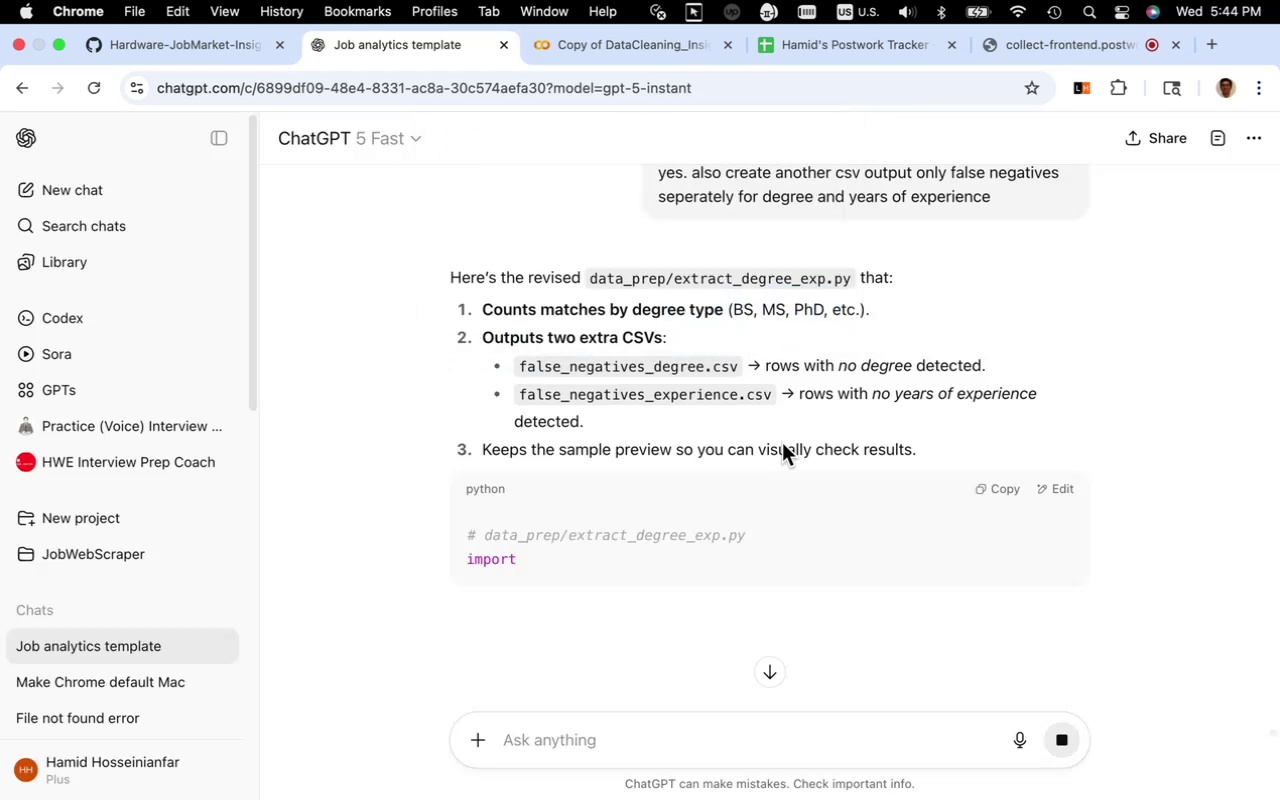 
wait(8.92)
 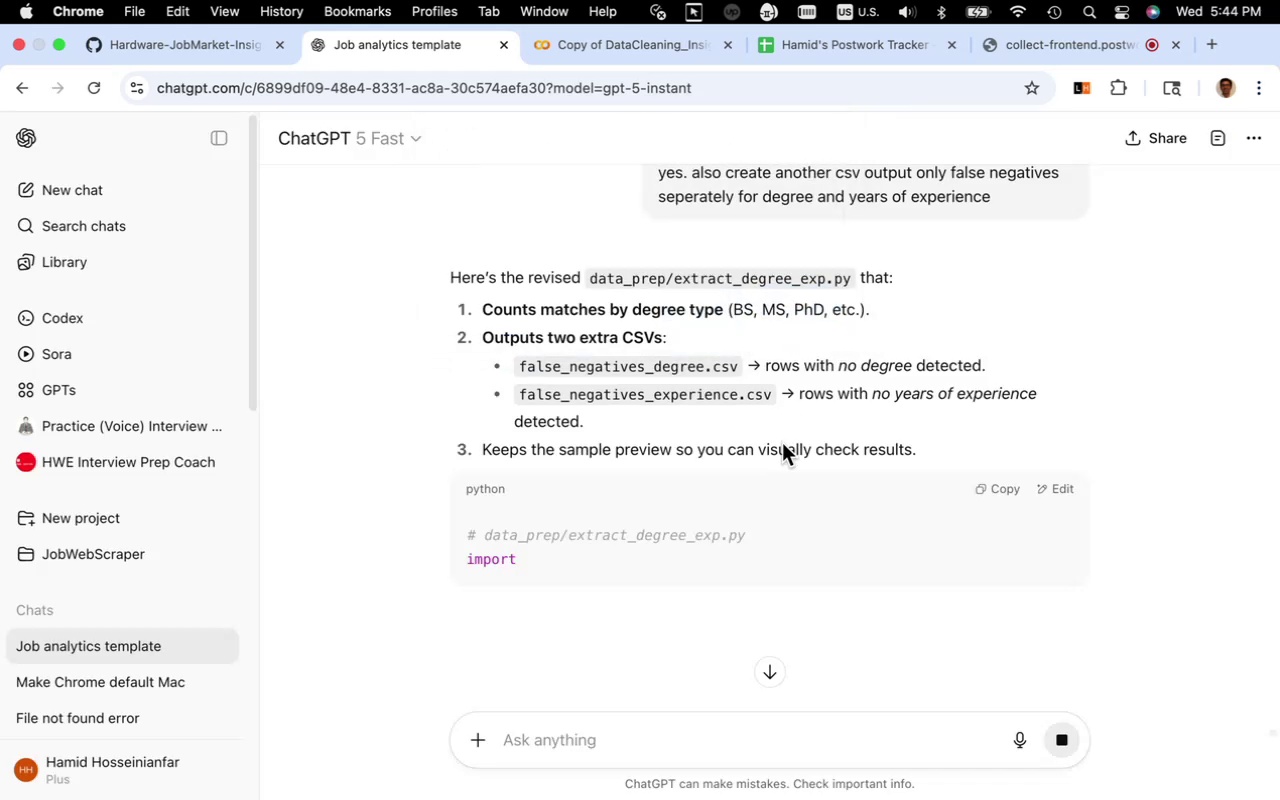 
scroll: coordinate [744, 483], scroll_direction: down, amount: 17.0
 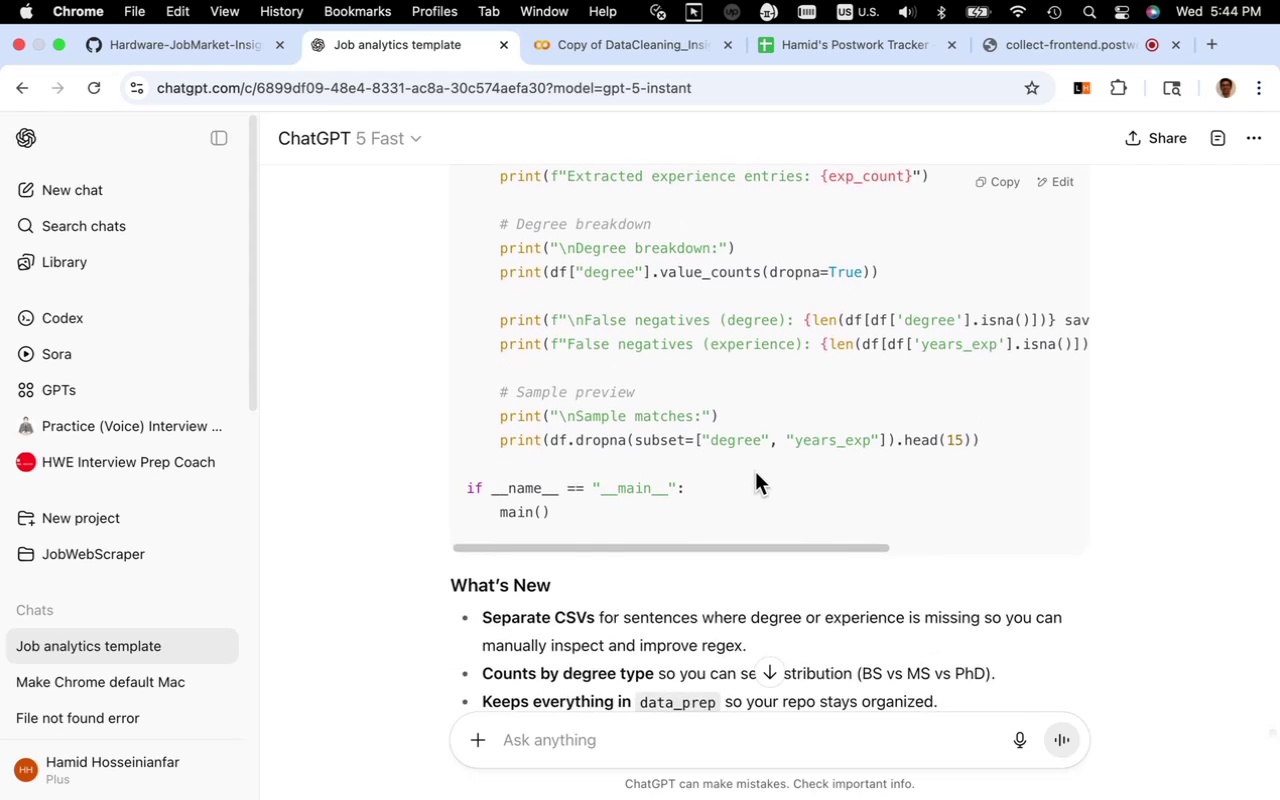 
wait(5.16)
 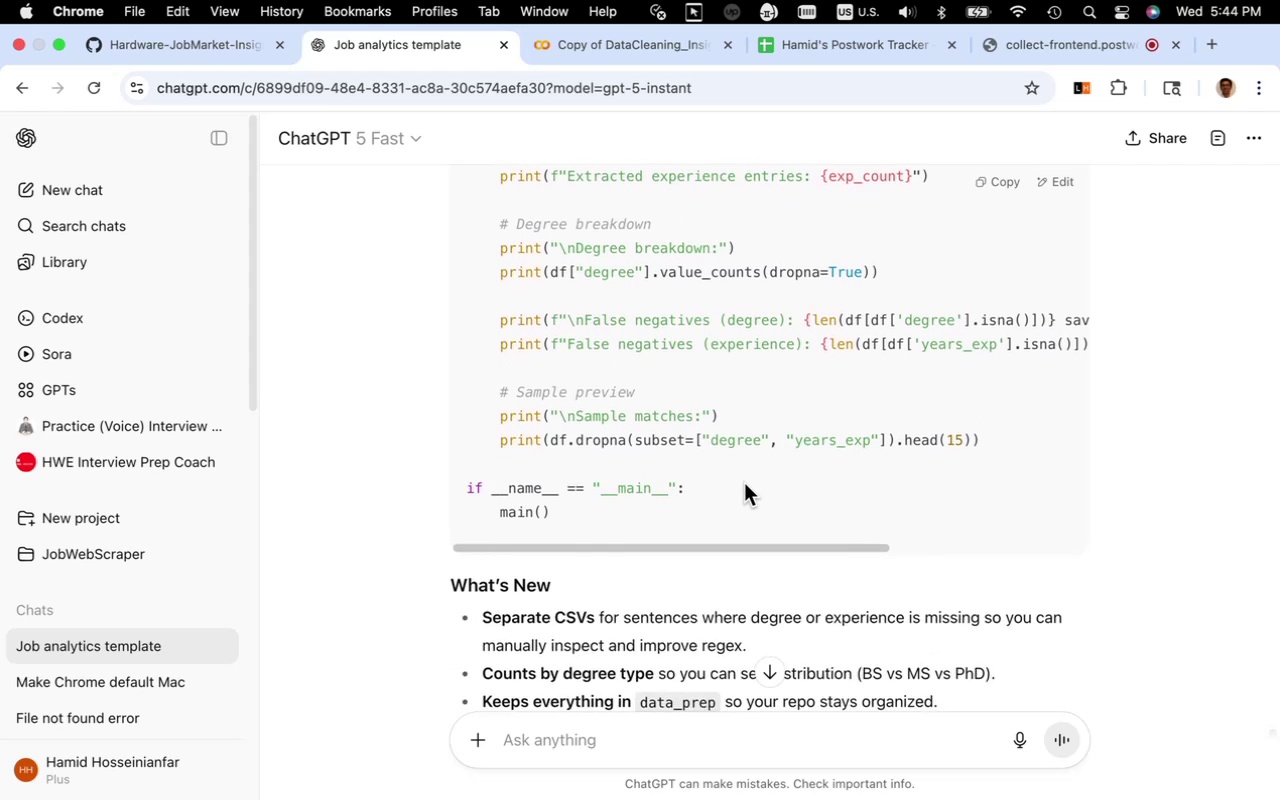 
left_click([755, 472])
 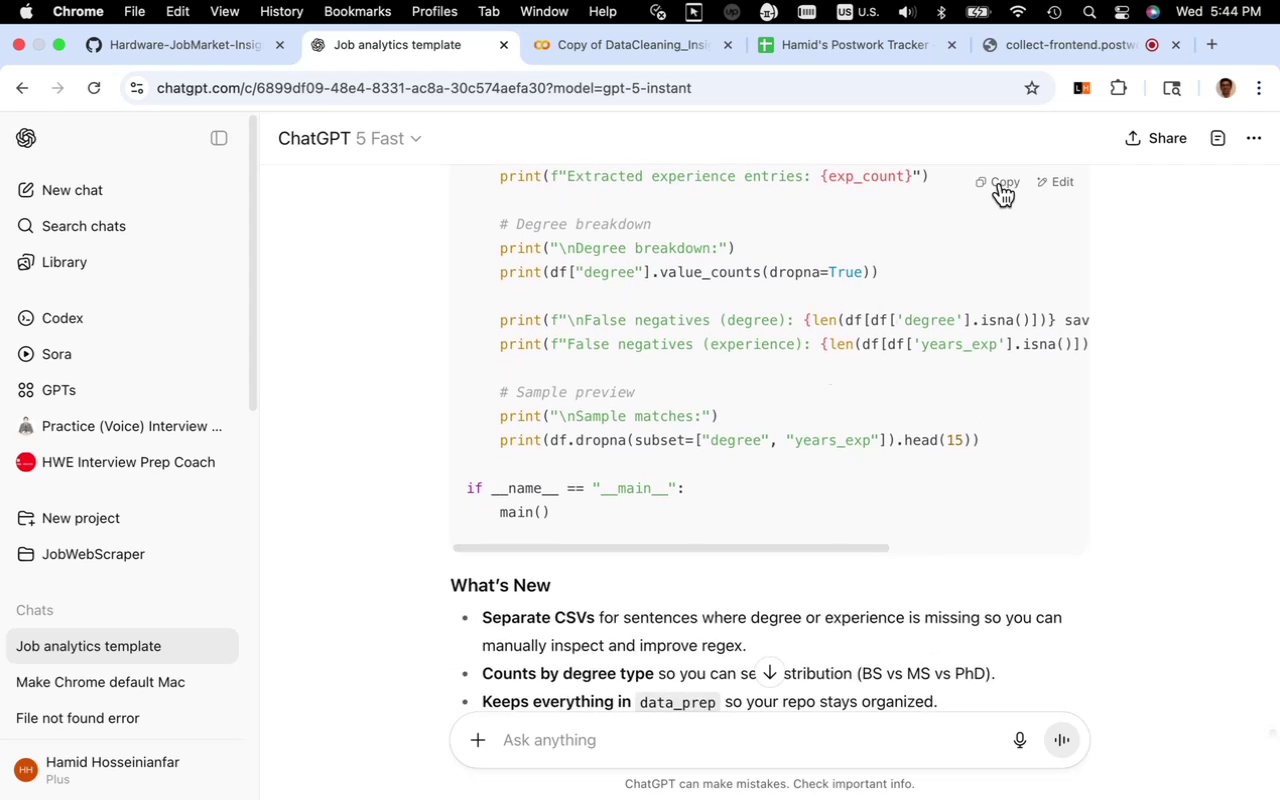 
left_click([1000, 182])
 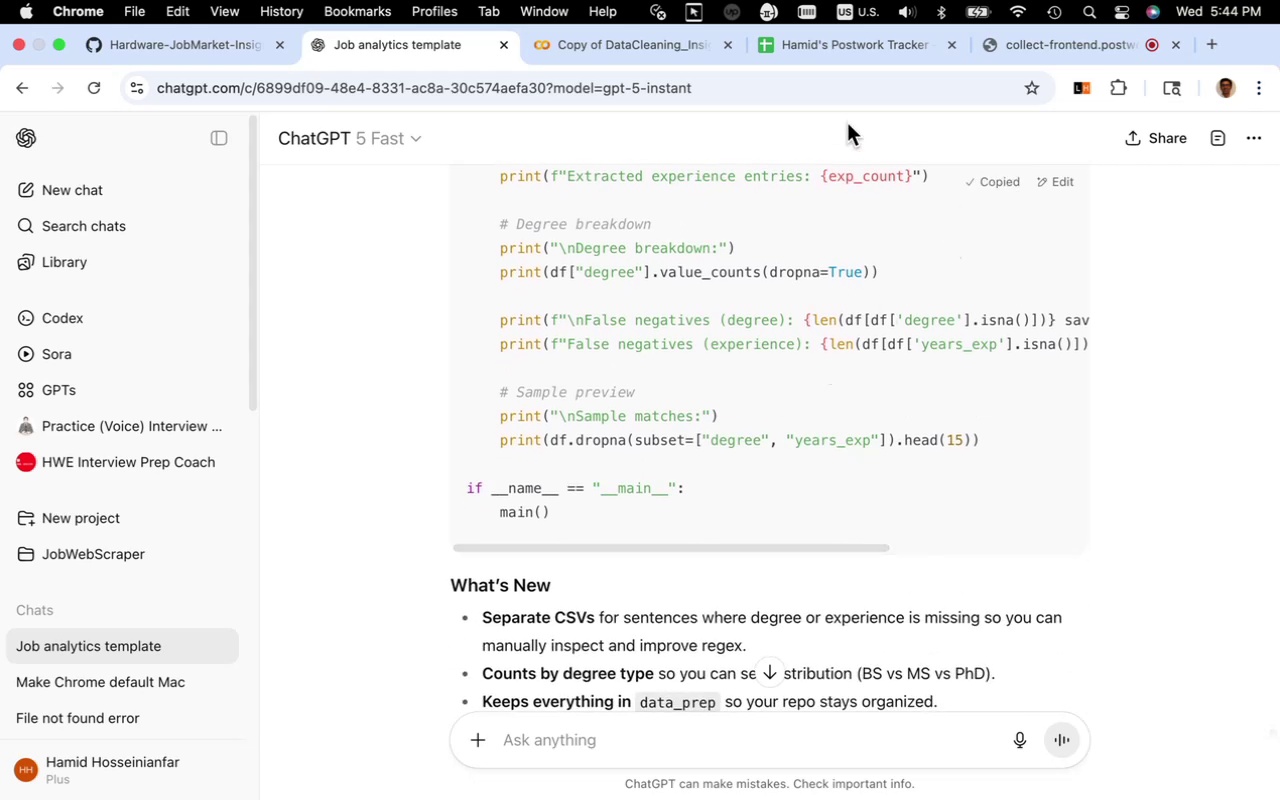 
mouse_move([846, 41])
 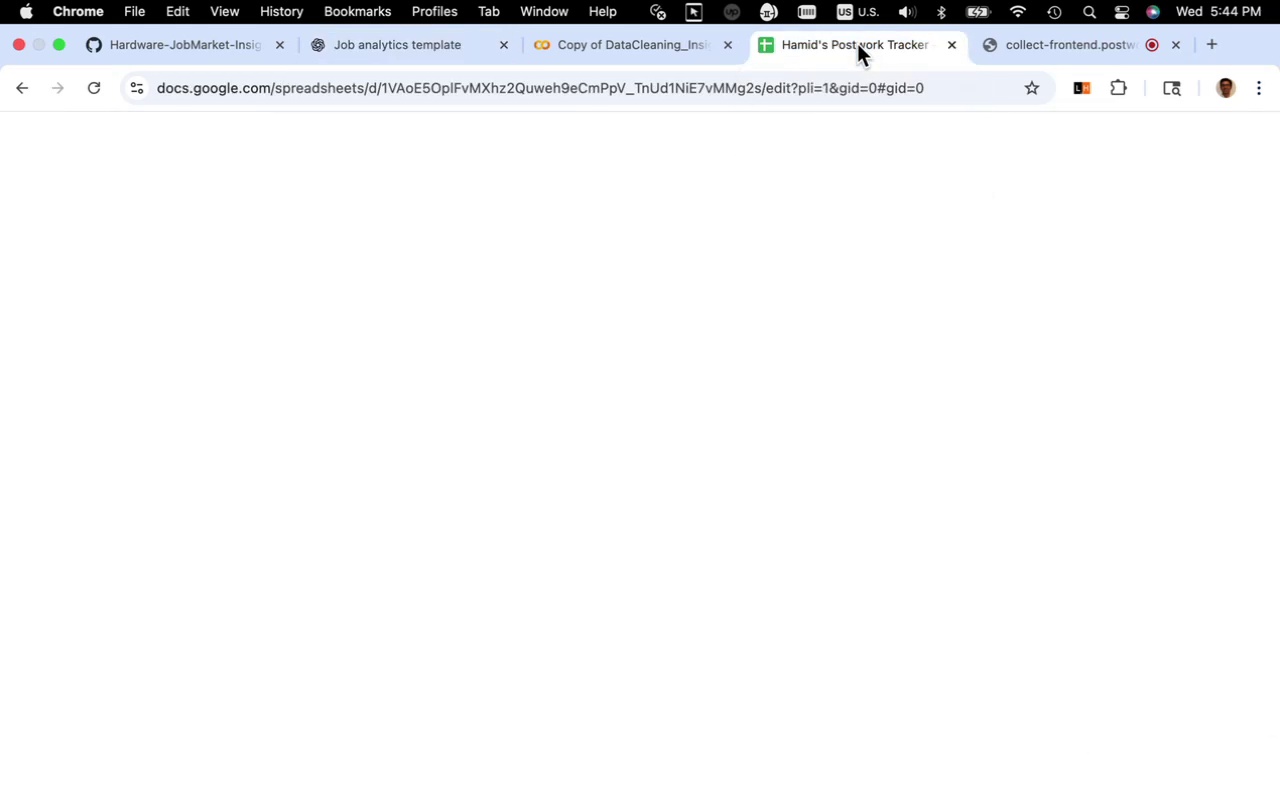 
left_click([857, 44])
 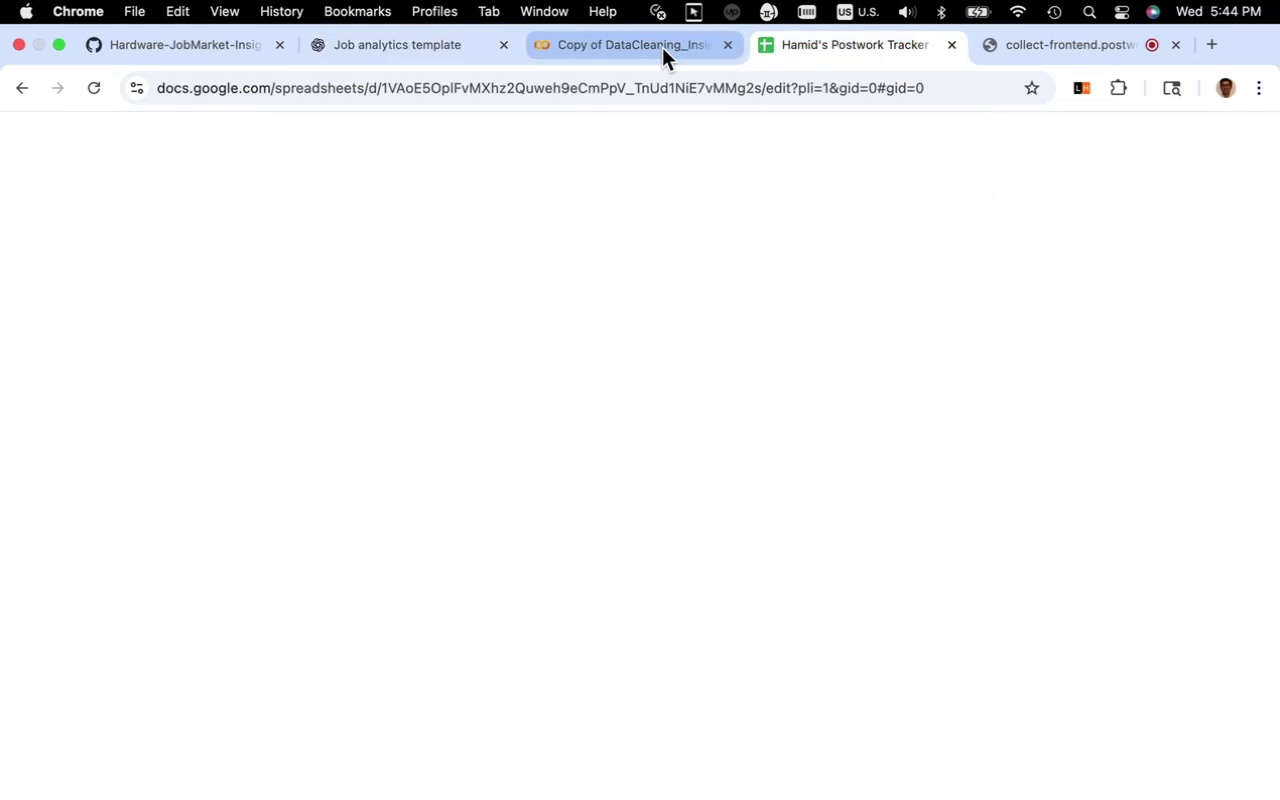 
left_click([662, 48])
 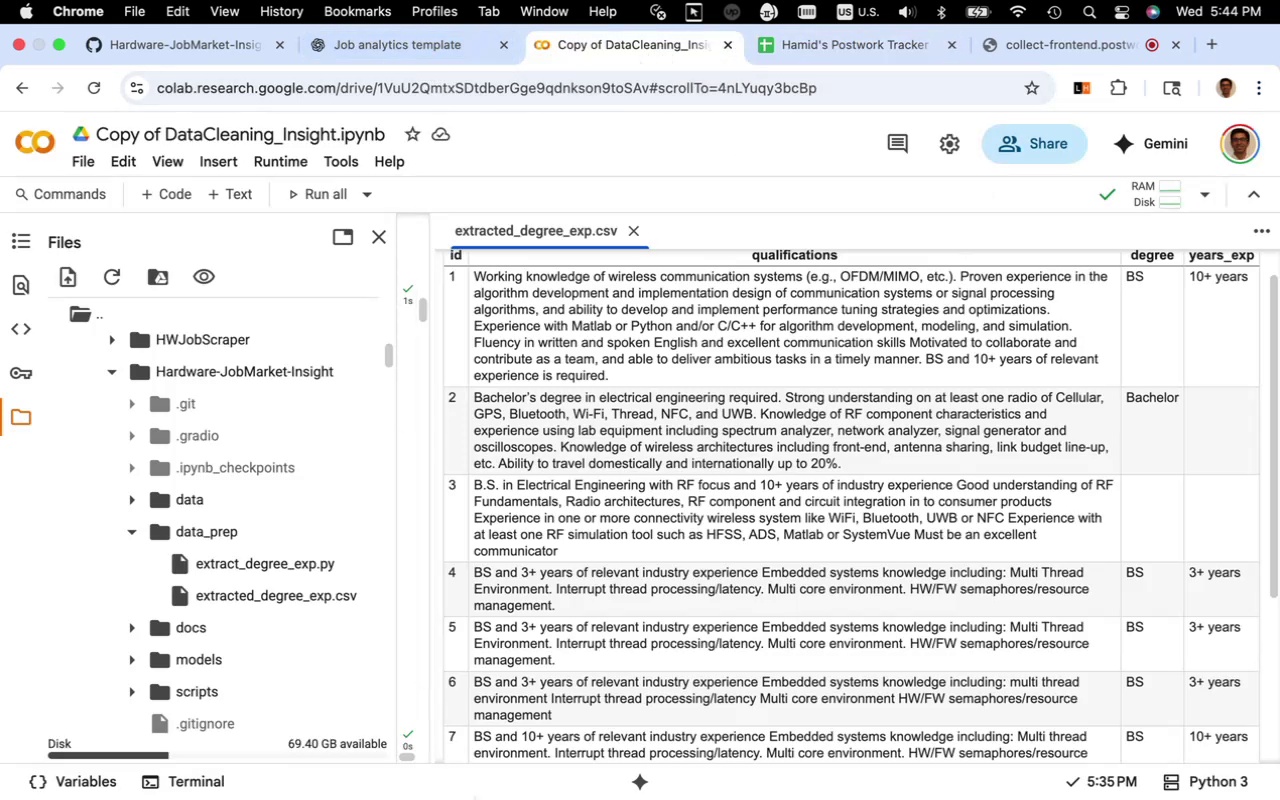 
key(Fn)
 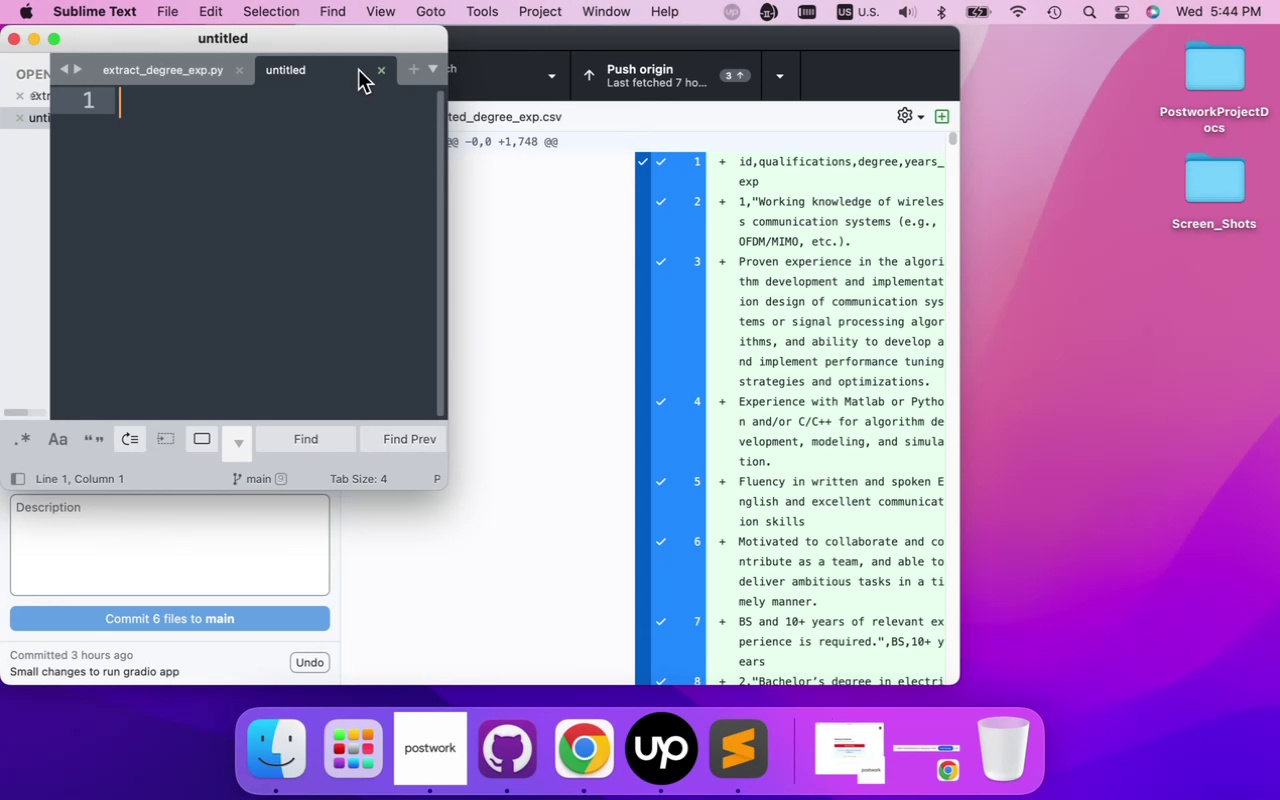 
left_click([379, 70])
 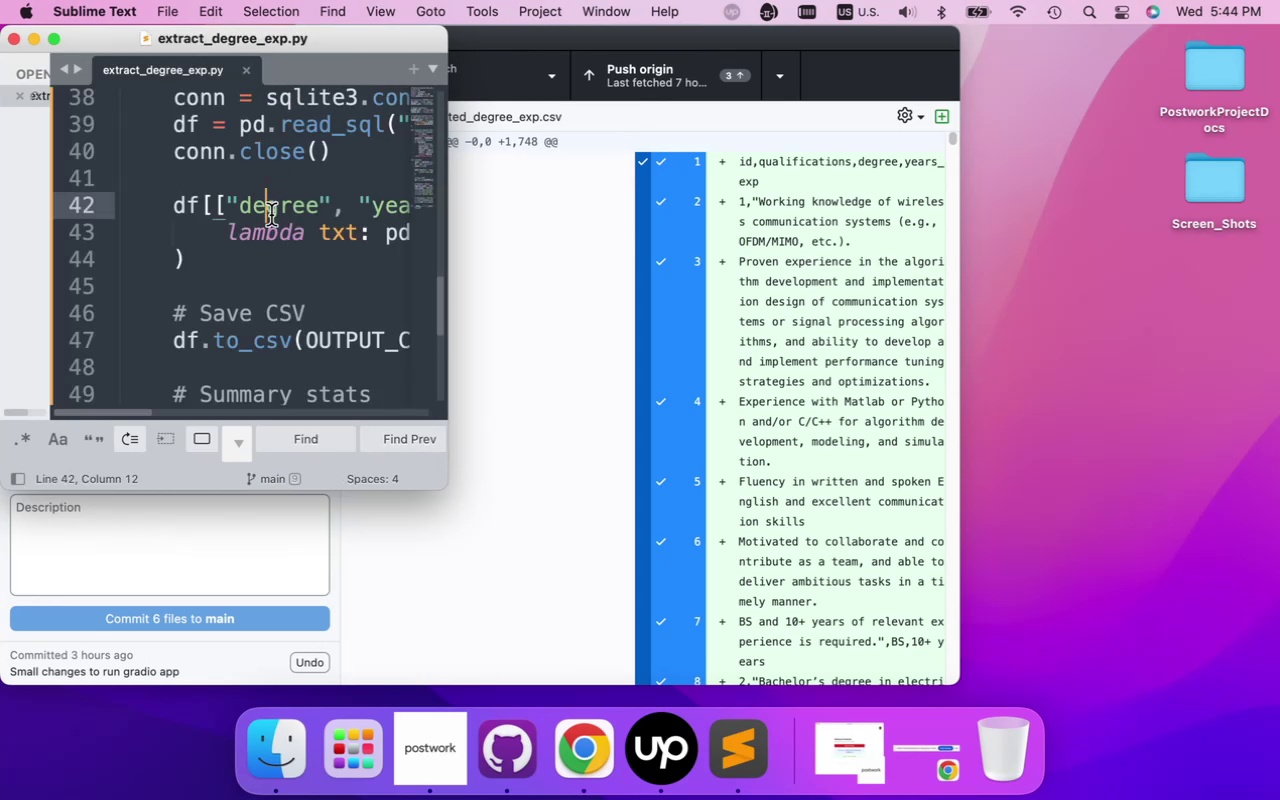 
left_click([271, 215])
 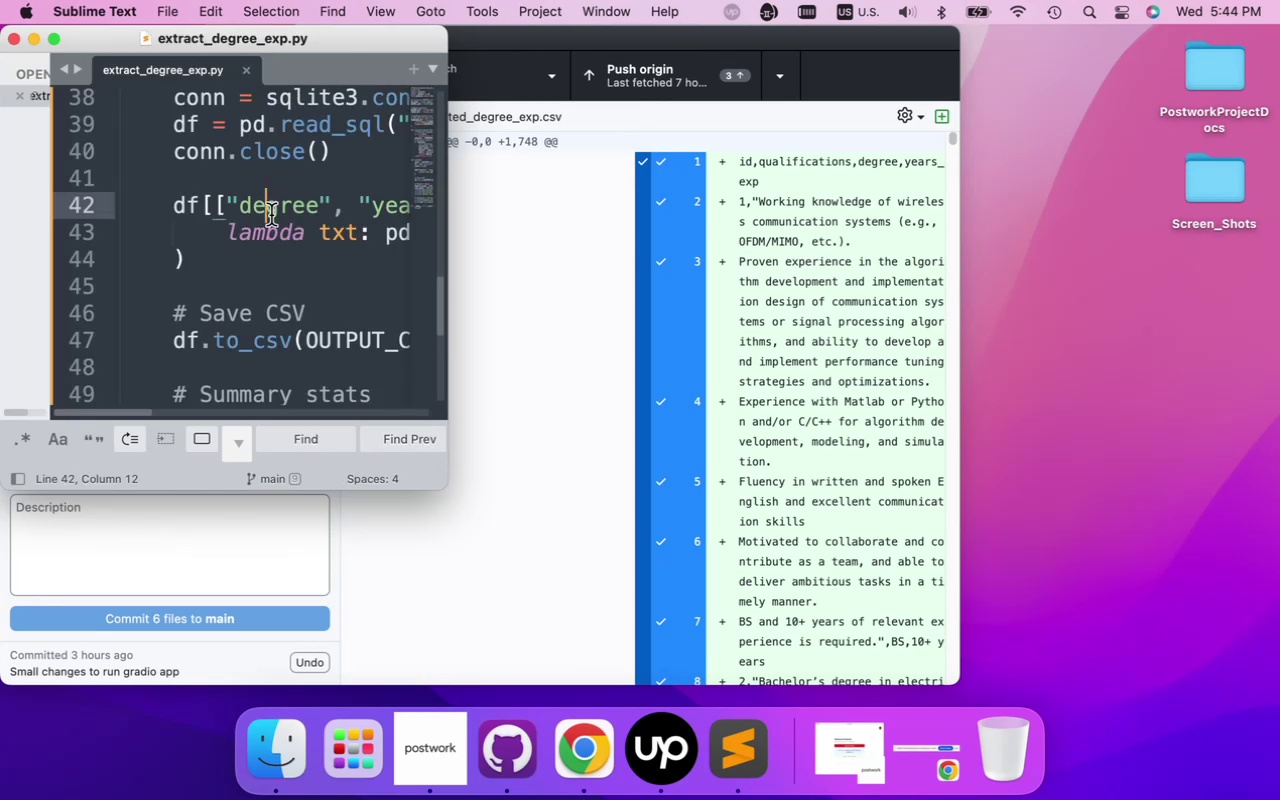 
key(Meta+A)
 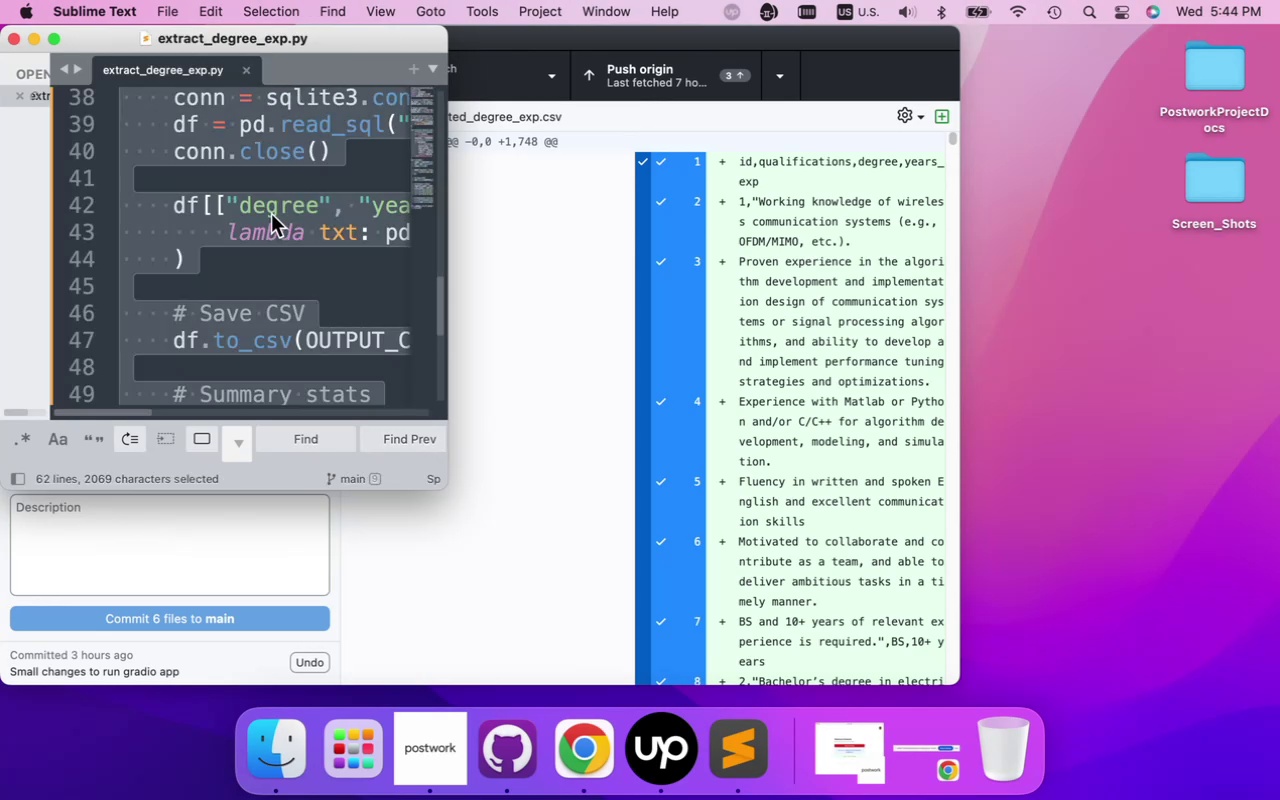 
key(Backspace)
 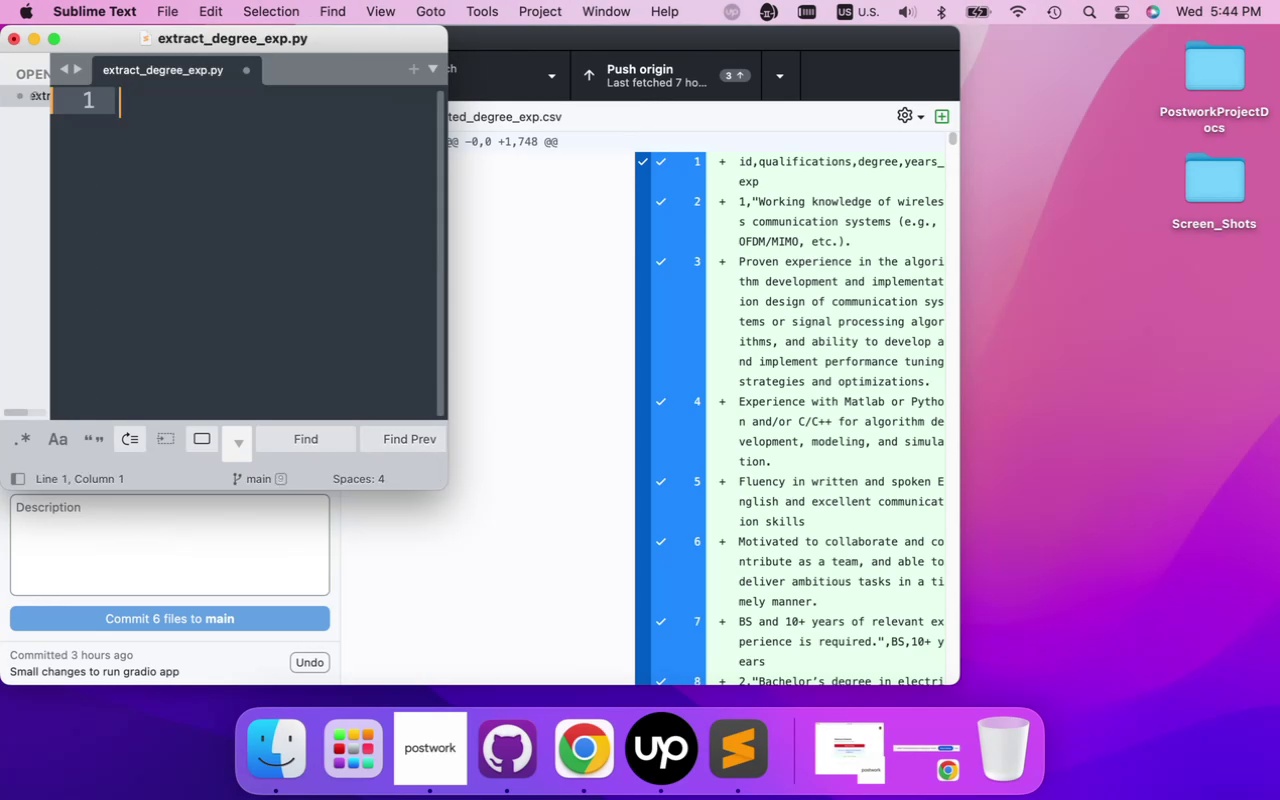 
key(Meta+V)
 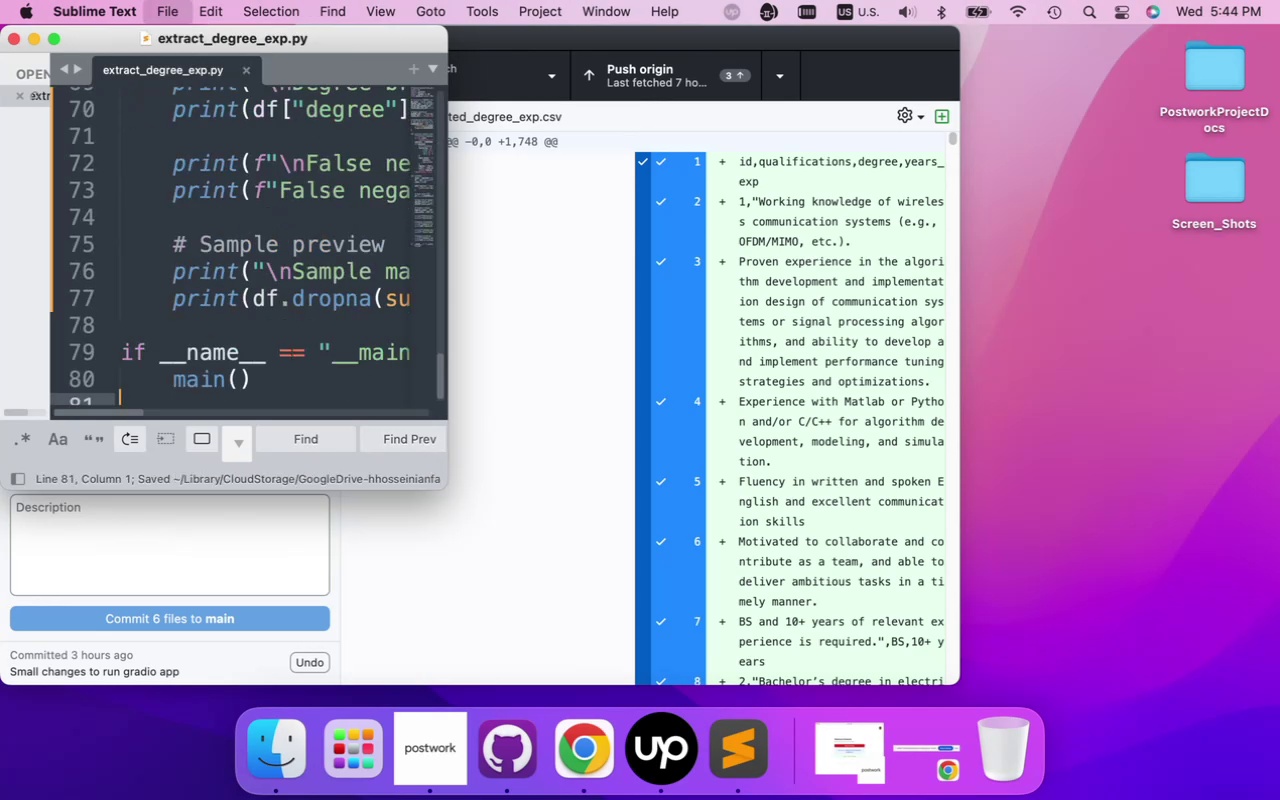 
key(Meta+S)
 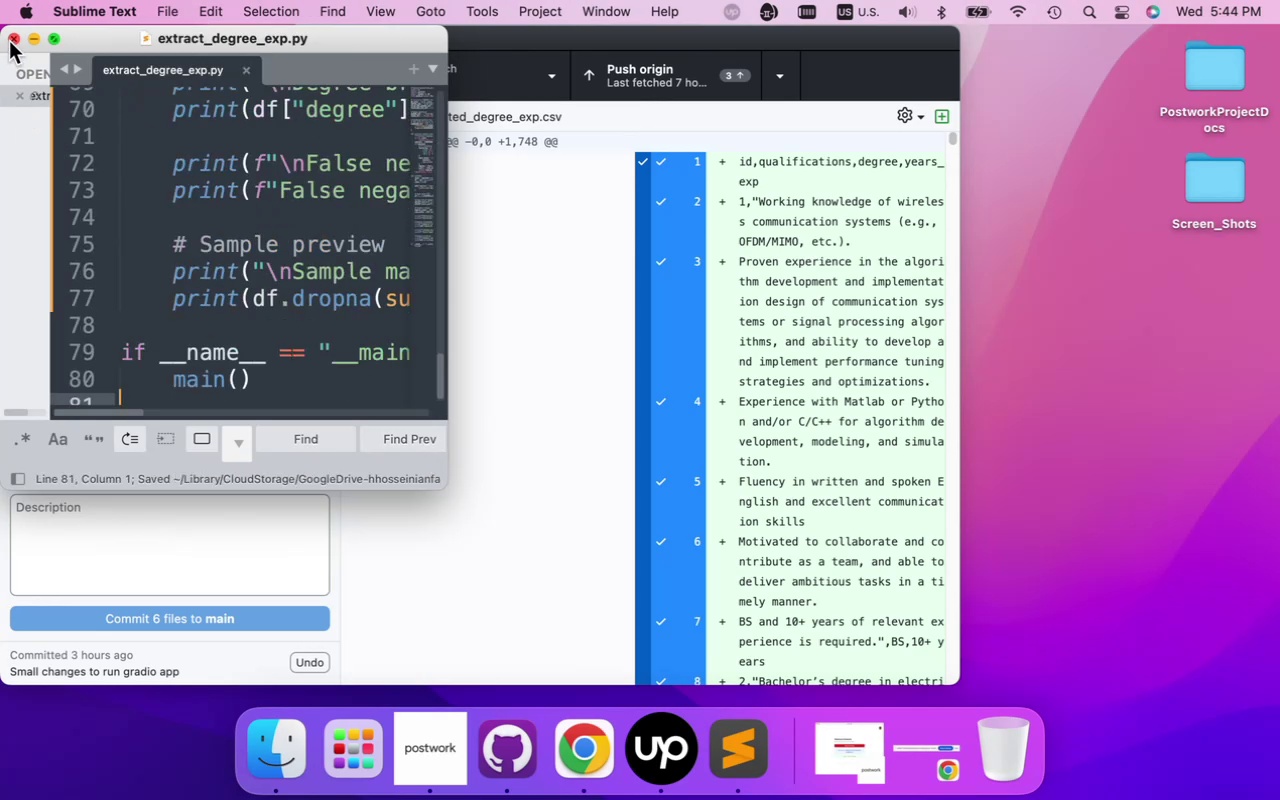 
left_click([11, 37])
 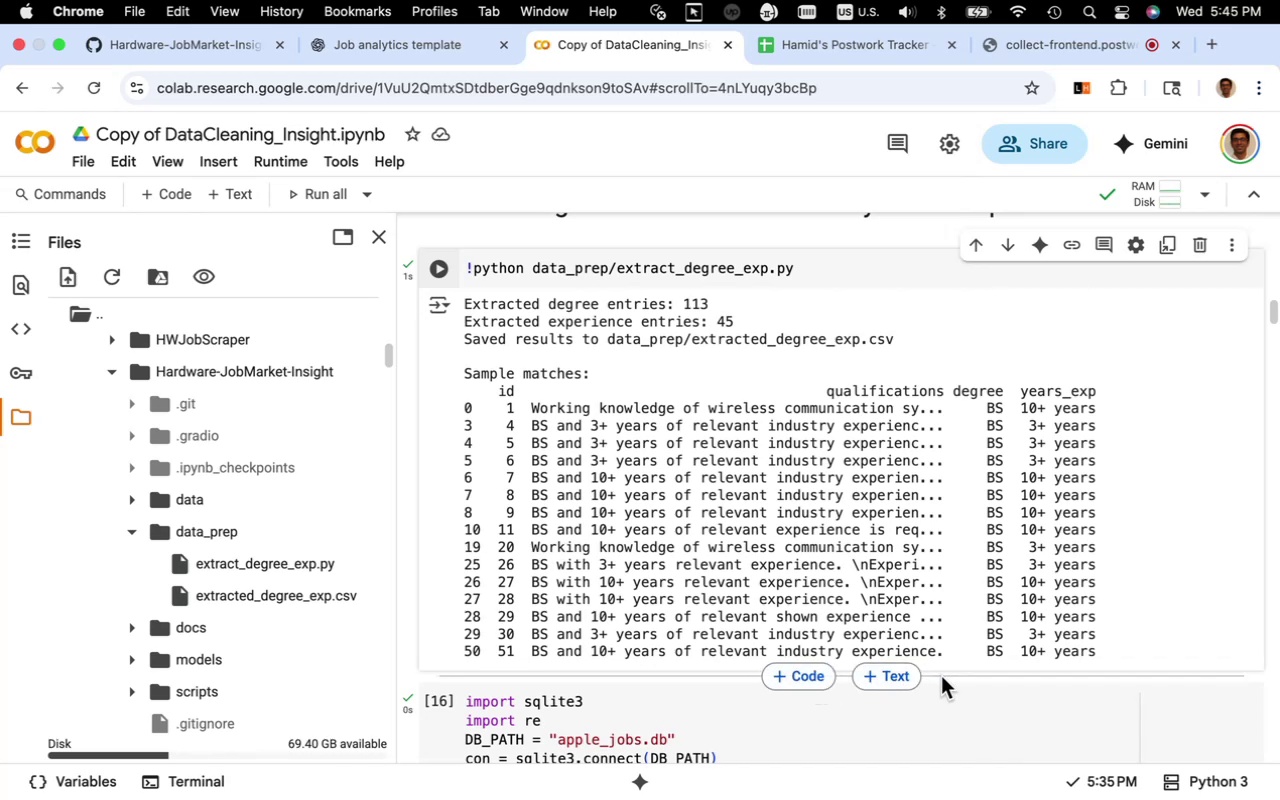 
wait(20.9)
 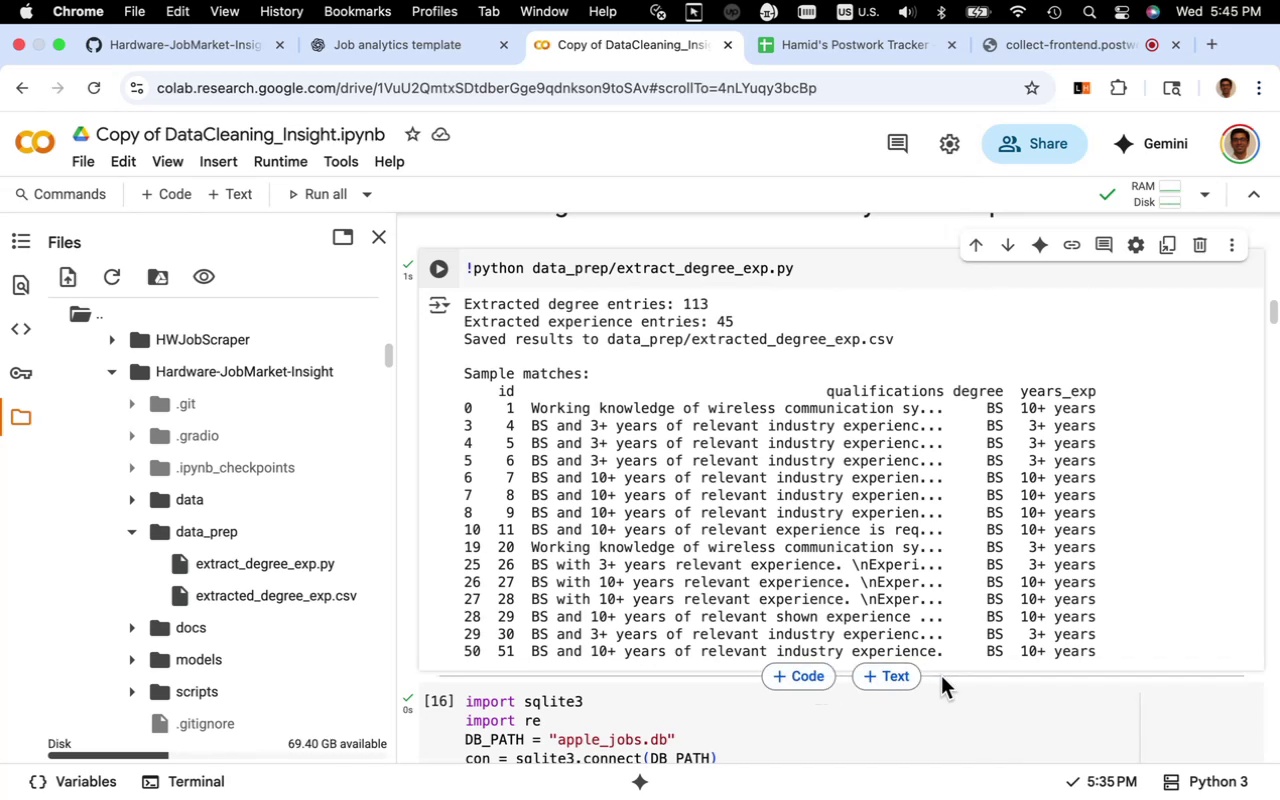 
scroll: coordinate [751, 614], scroll_direction: down, amount: 4.0
 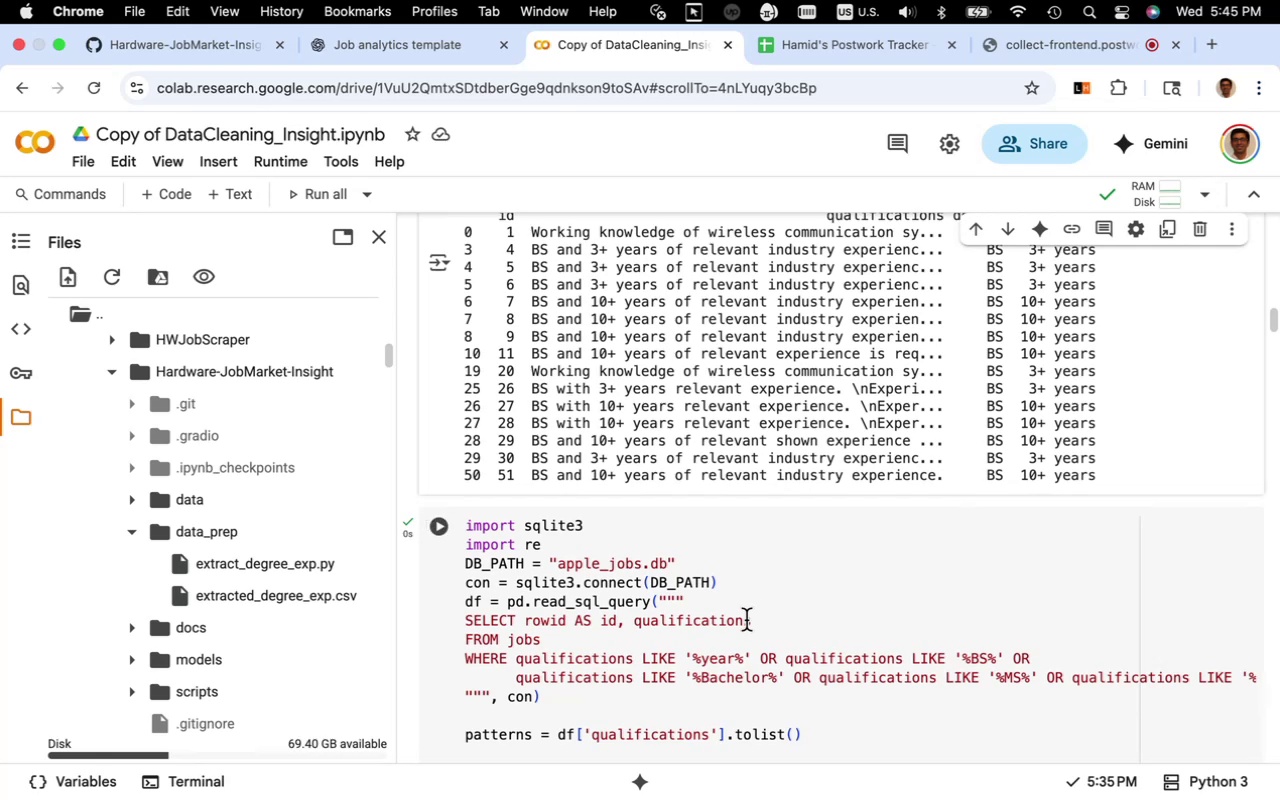 
scroll: coordinate [751, 613], scroll_direction: up, amount: 14.0
 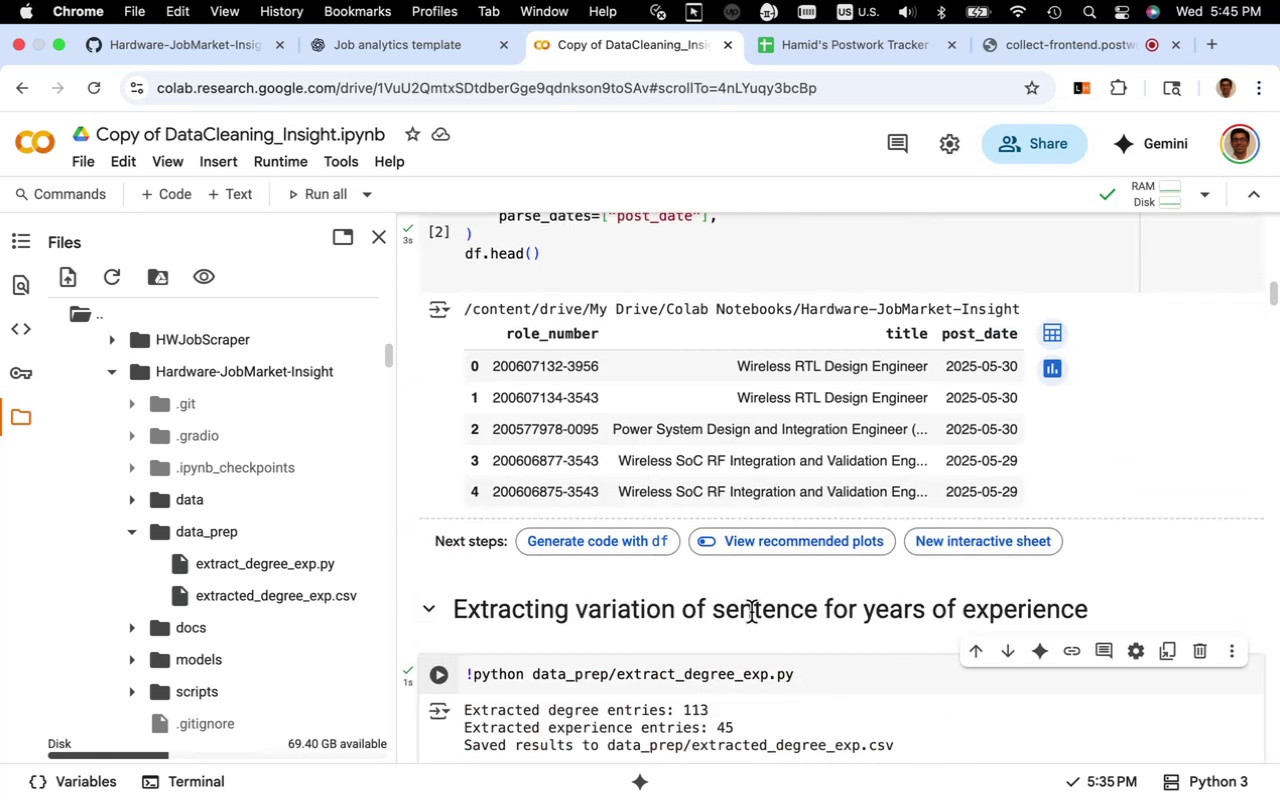 
scroll: coordinate [751, 612], scroll_direction: down, amount: 3.0
 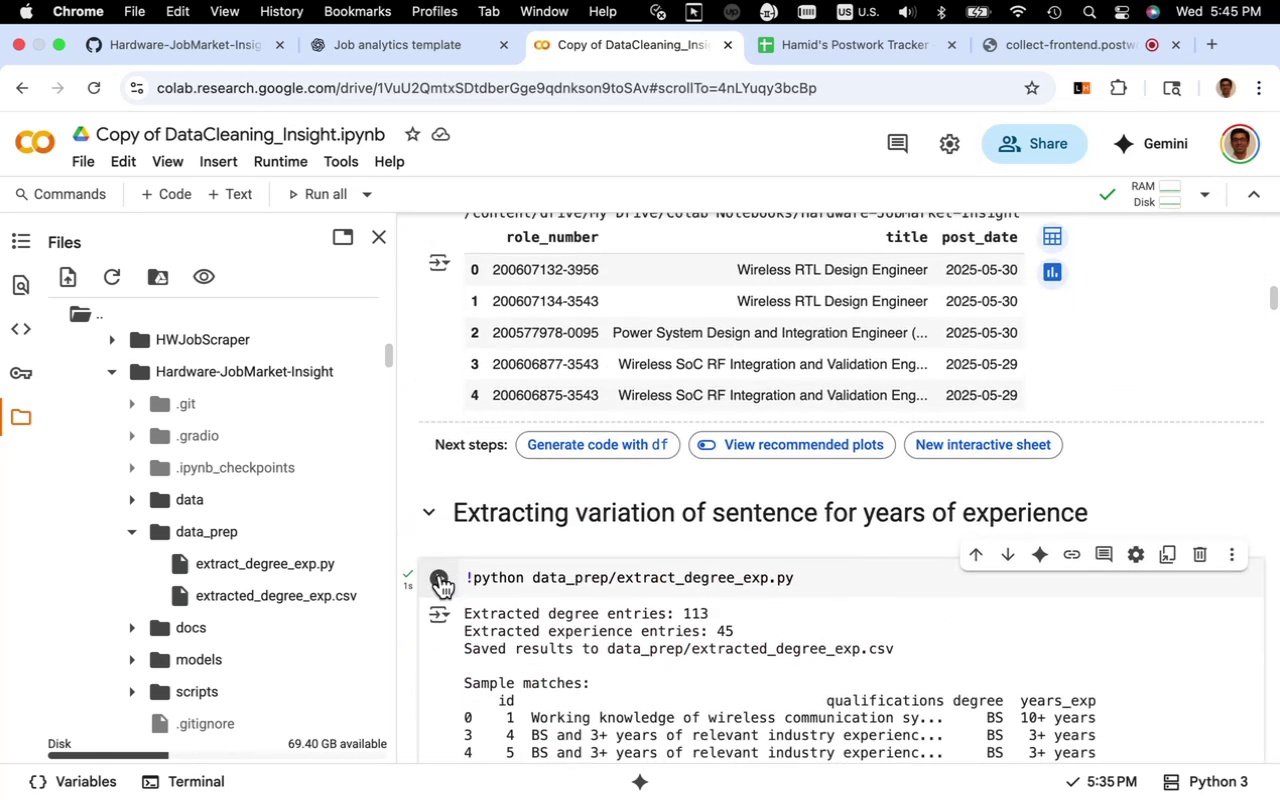 
left_click([439, 575])
 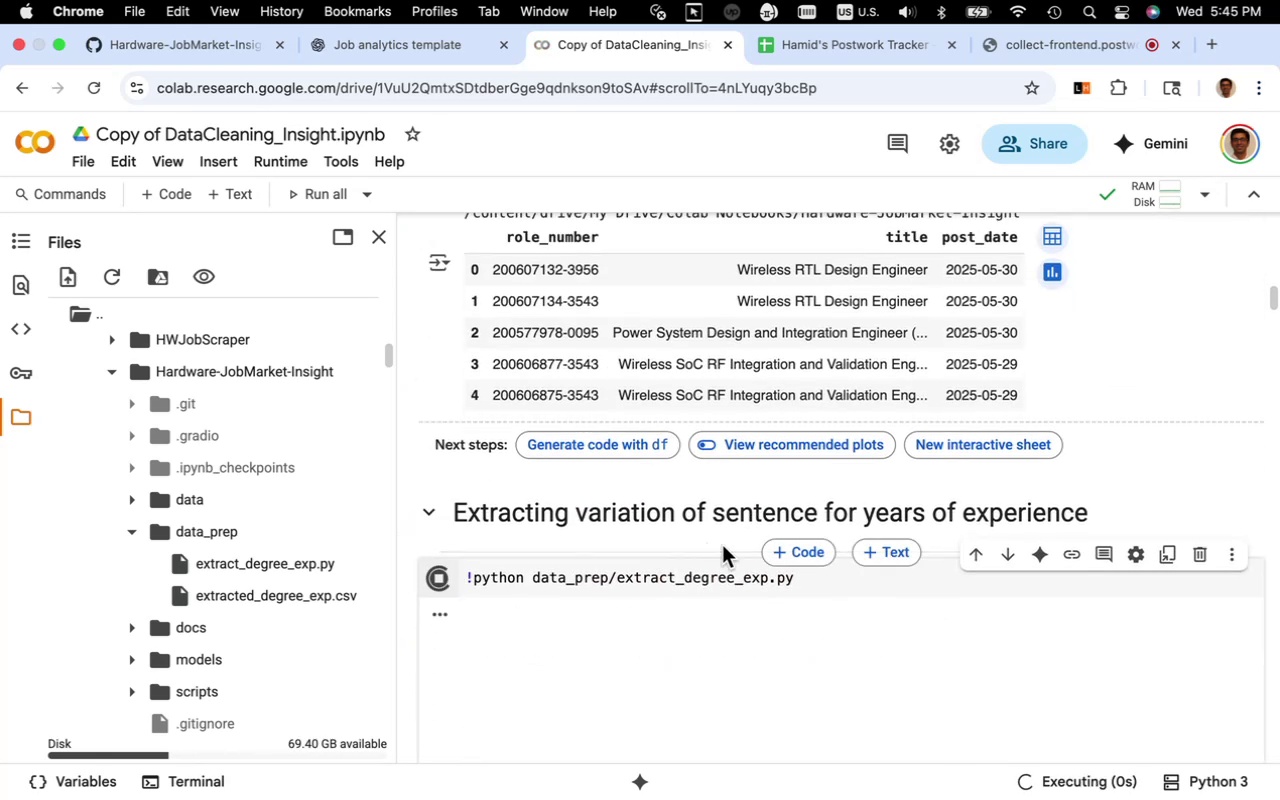 
scroll: coordinate [722, 545], scroll_direction: down, amount: 5.0
 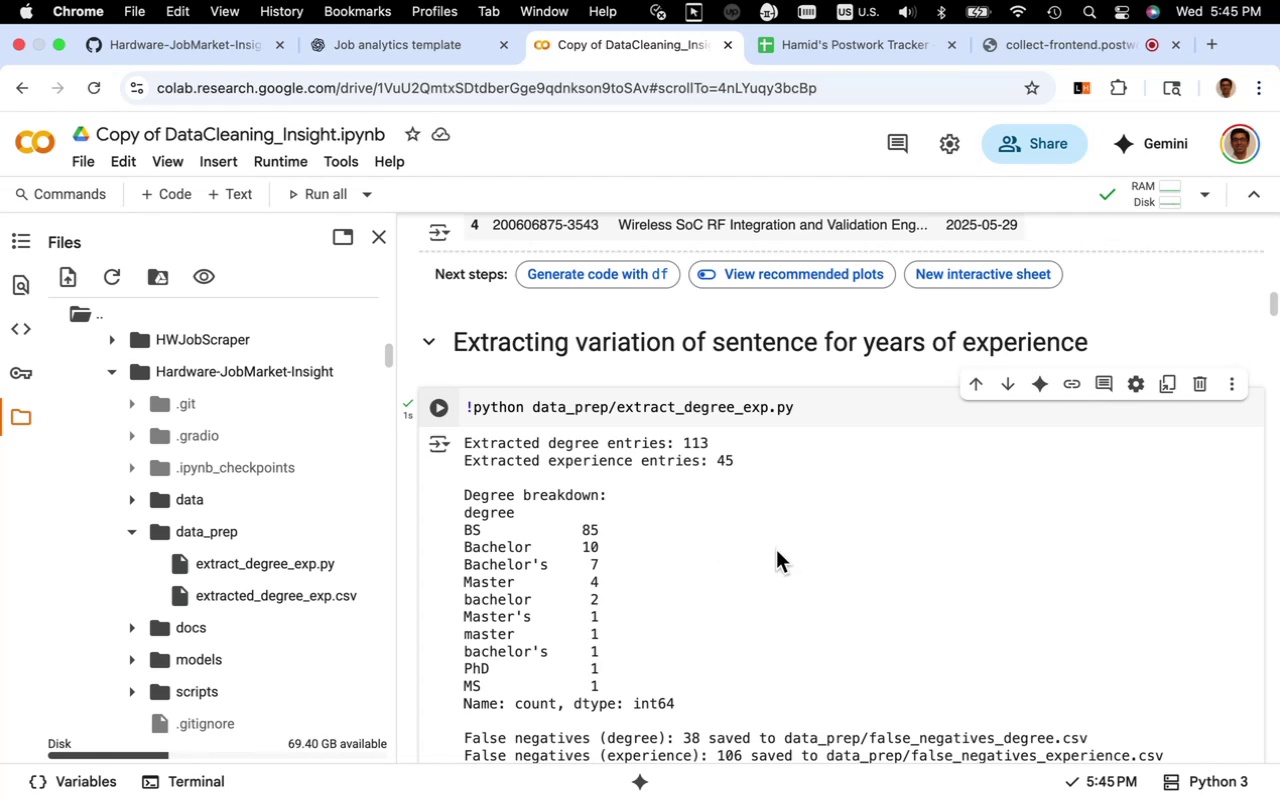 
wait(5.42)
 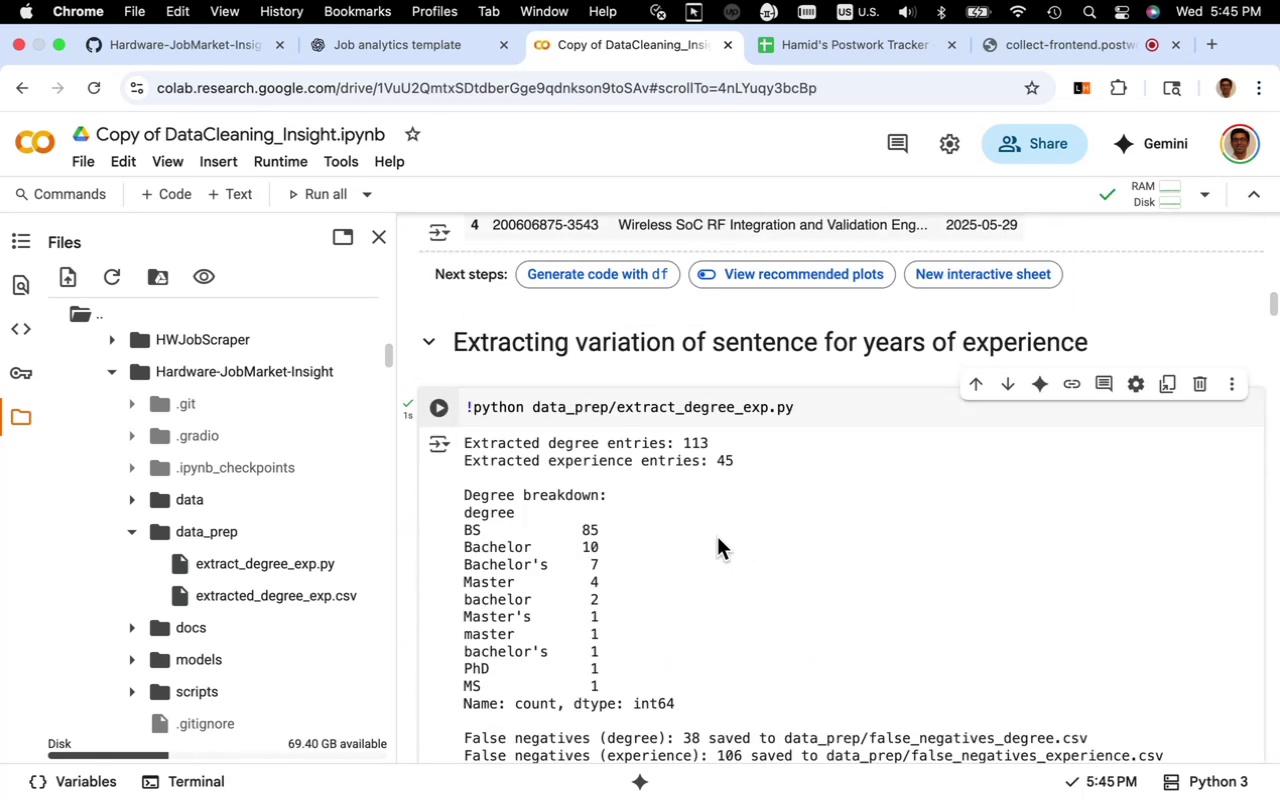 
scroll: coordinate [769, 545], scroll_direction: down, amount: 11.0
 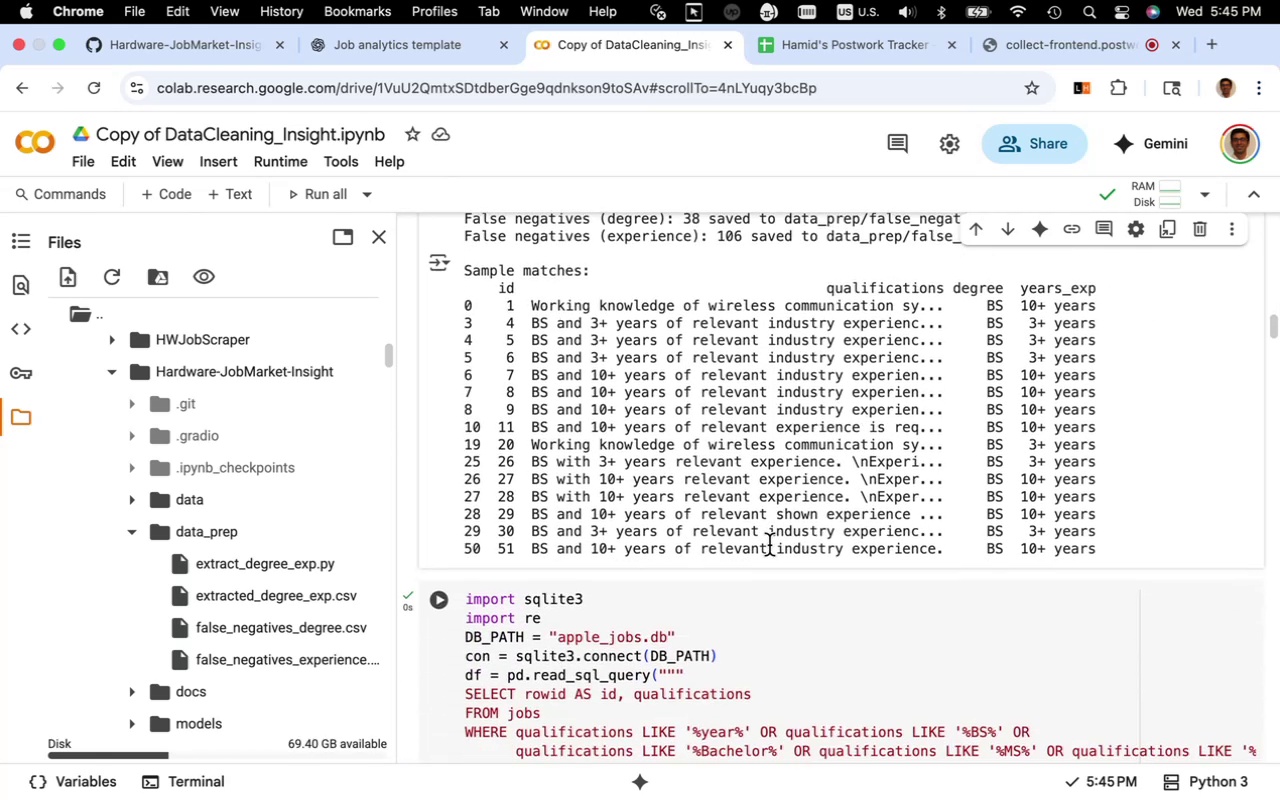 
scroll: coordinate [769, 545], scroll_direction: up, amount: 7.0
 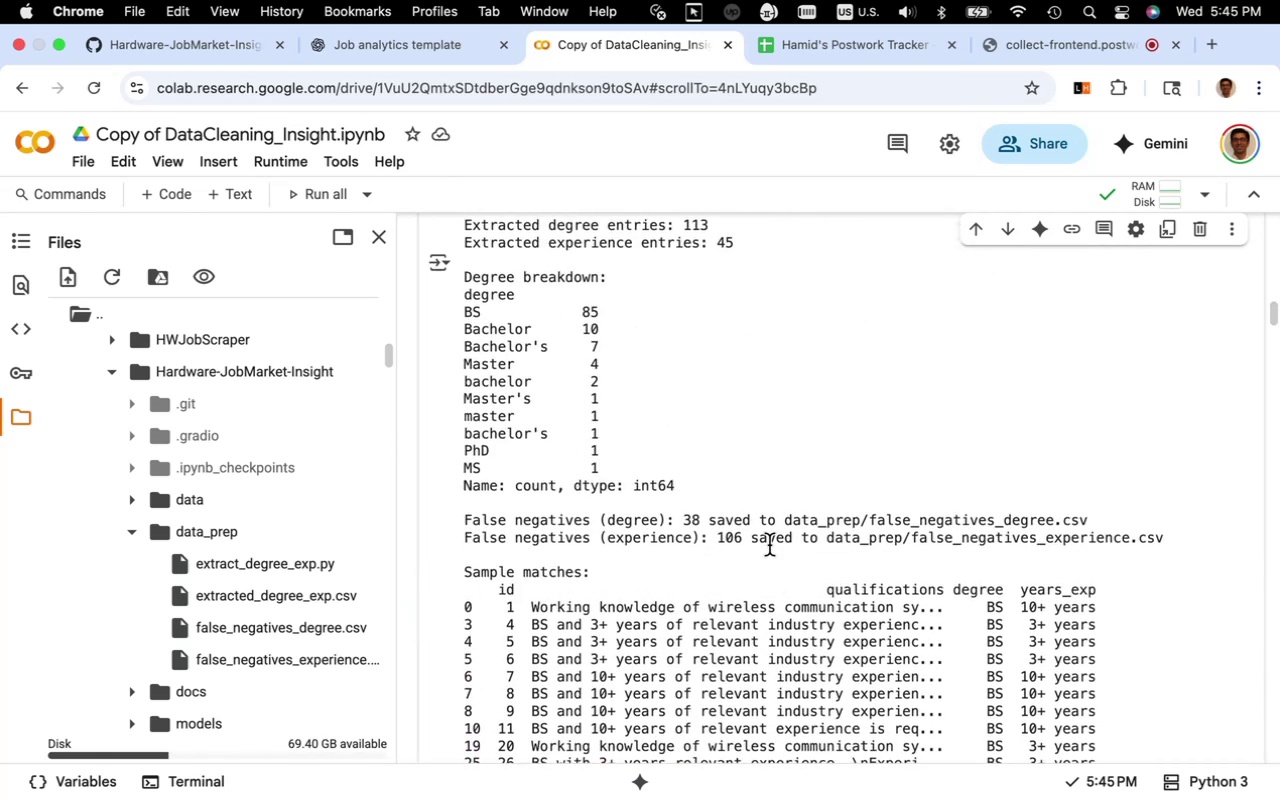 
scroll: coordinate [769, 545], scroll_direction: down, amount: 3.0
 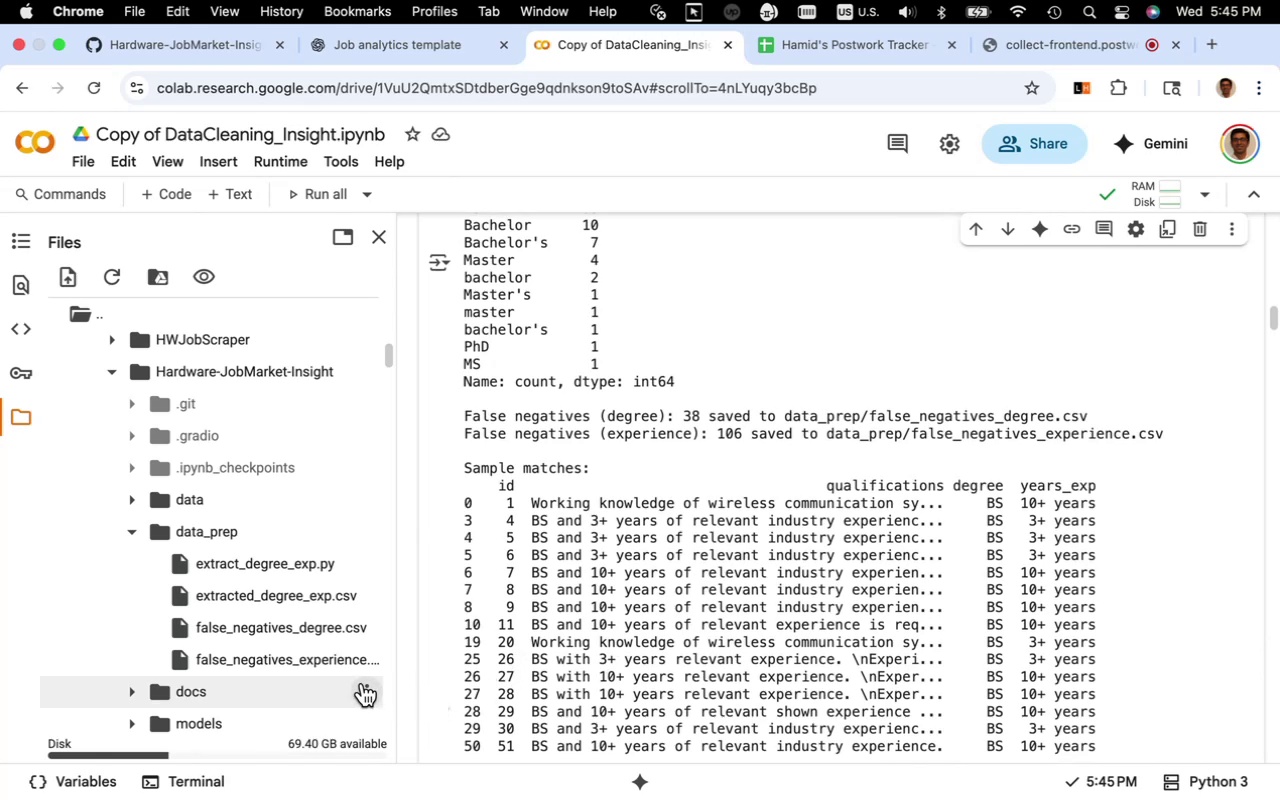 
wait(12.43)
 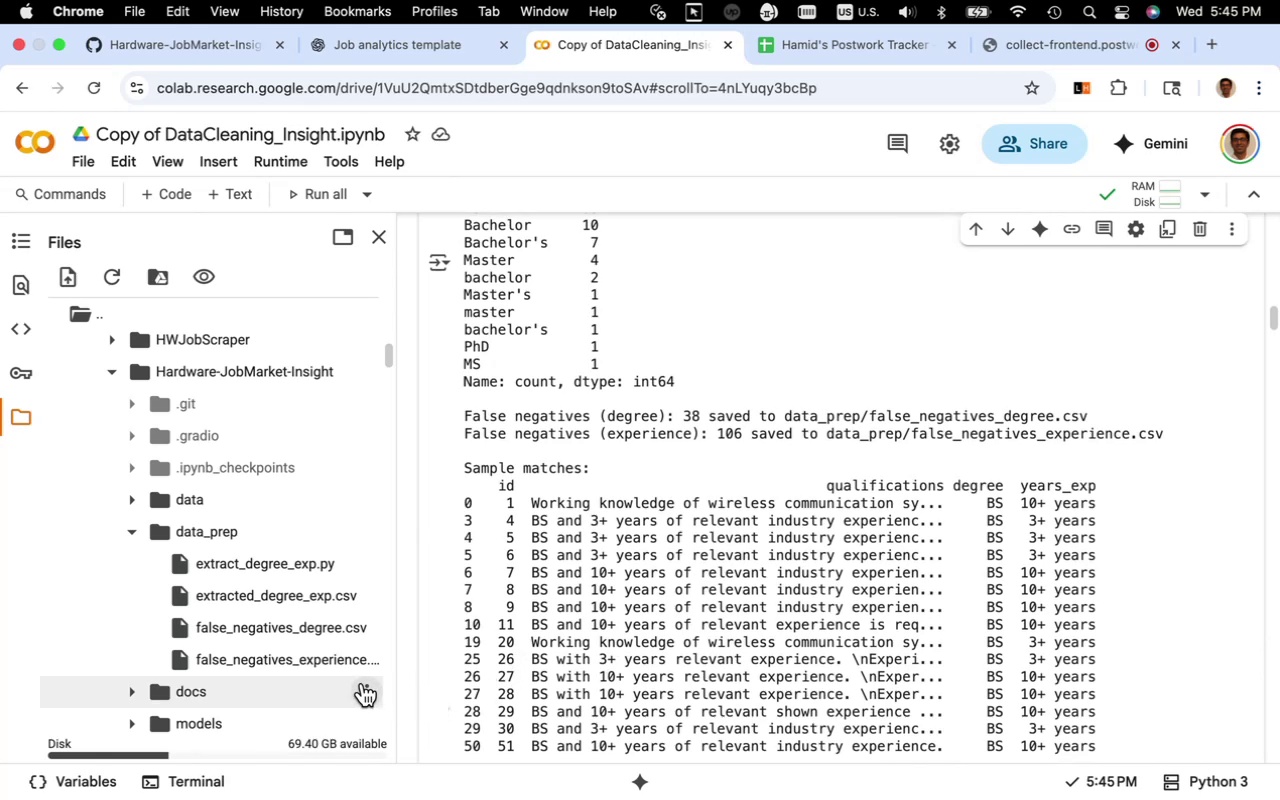 
left_click([281, 628])
 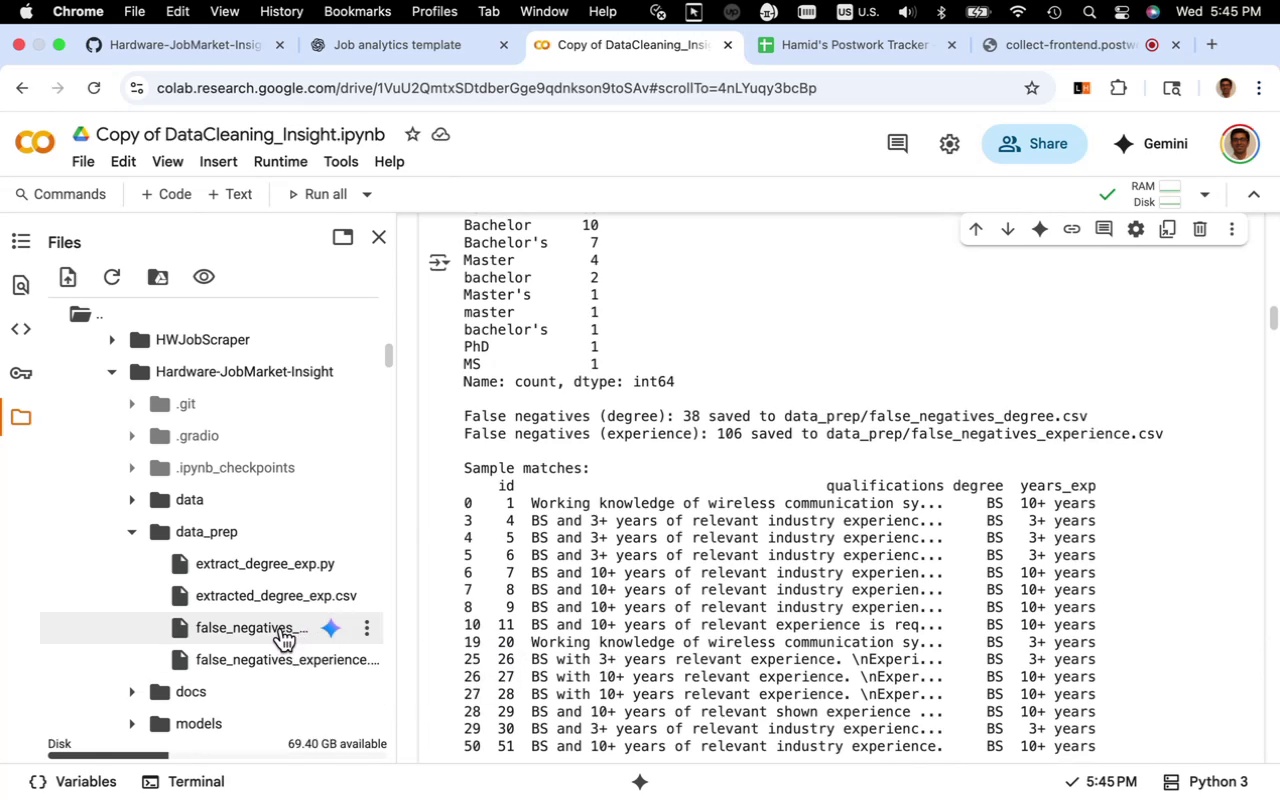 
double_click([281, 628])
 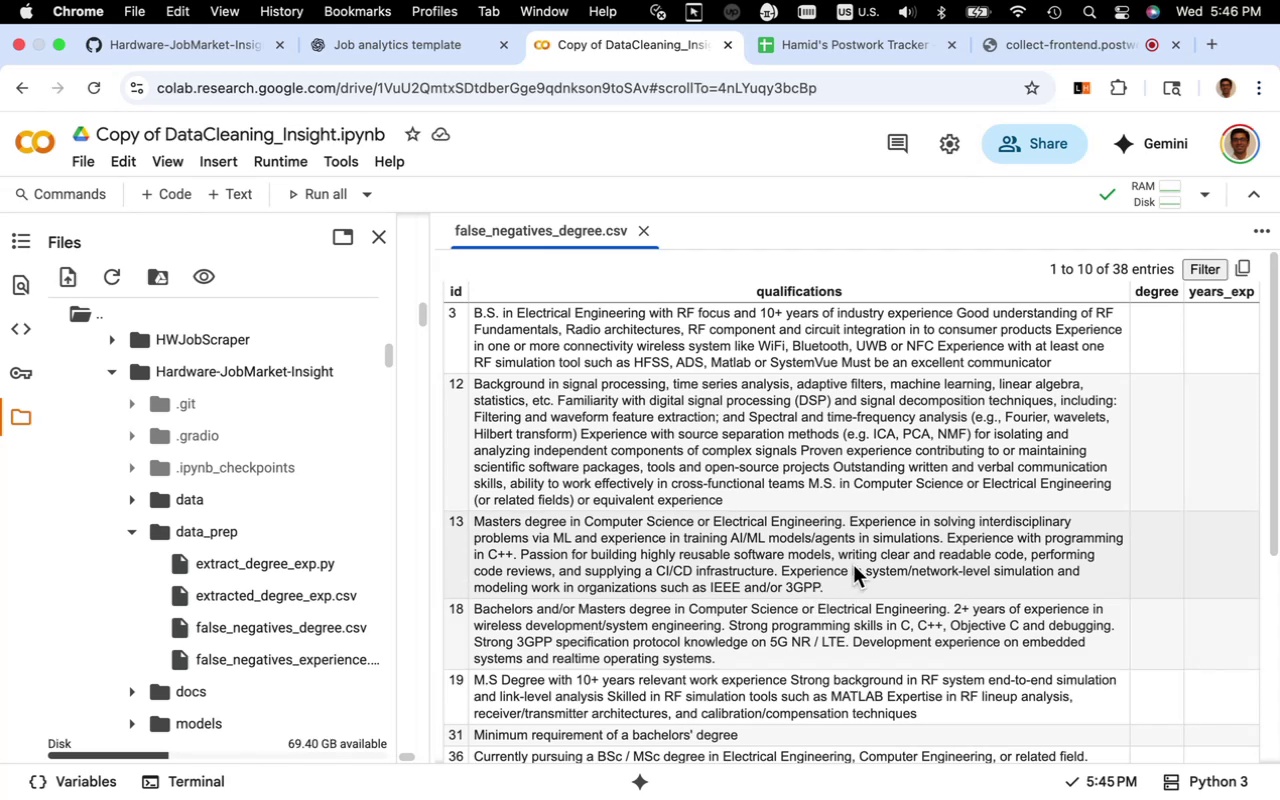 
wait(23.89)
 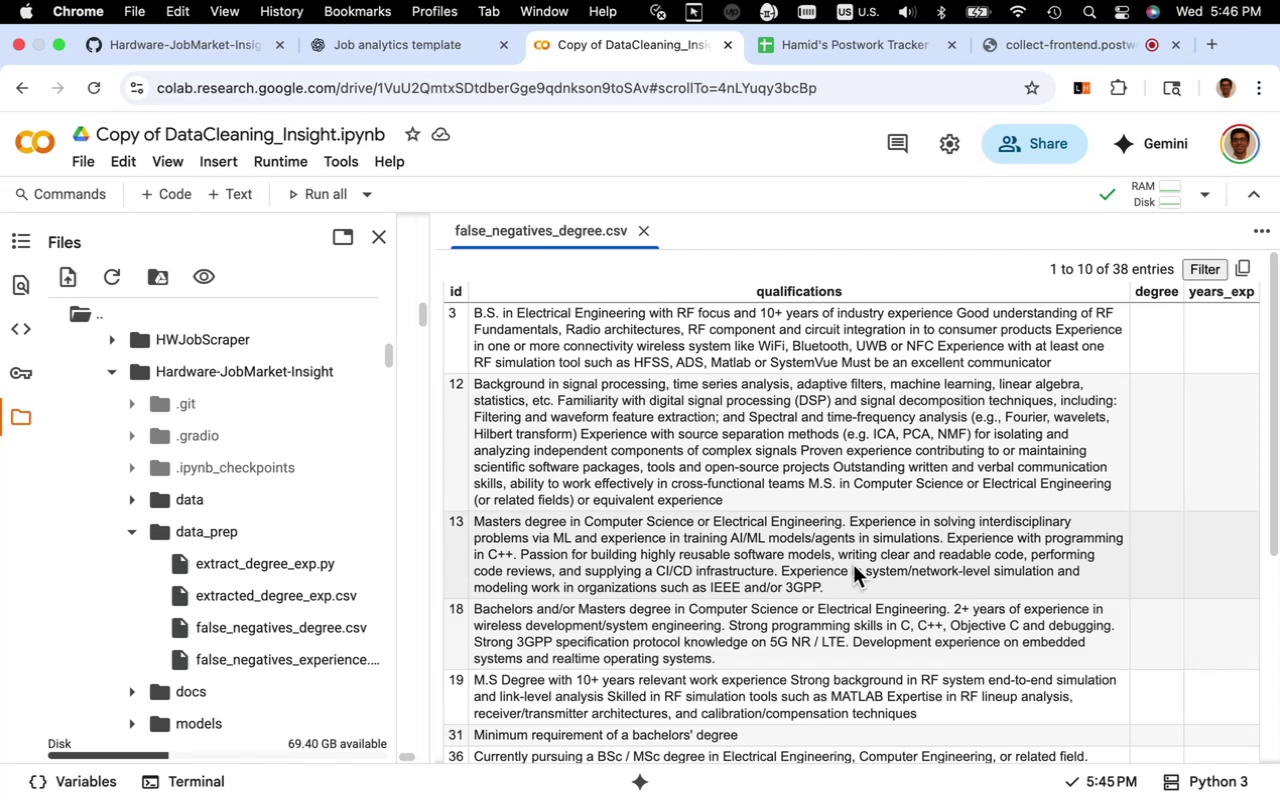 
scroll: coordinate [853, 566], scroll_direction: down, amount: 15.0
 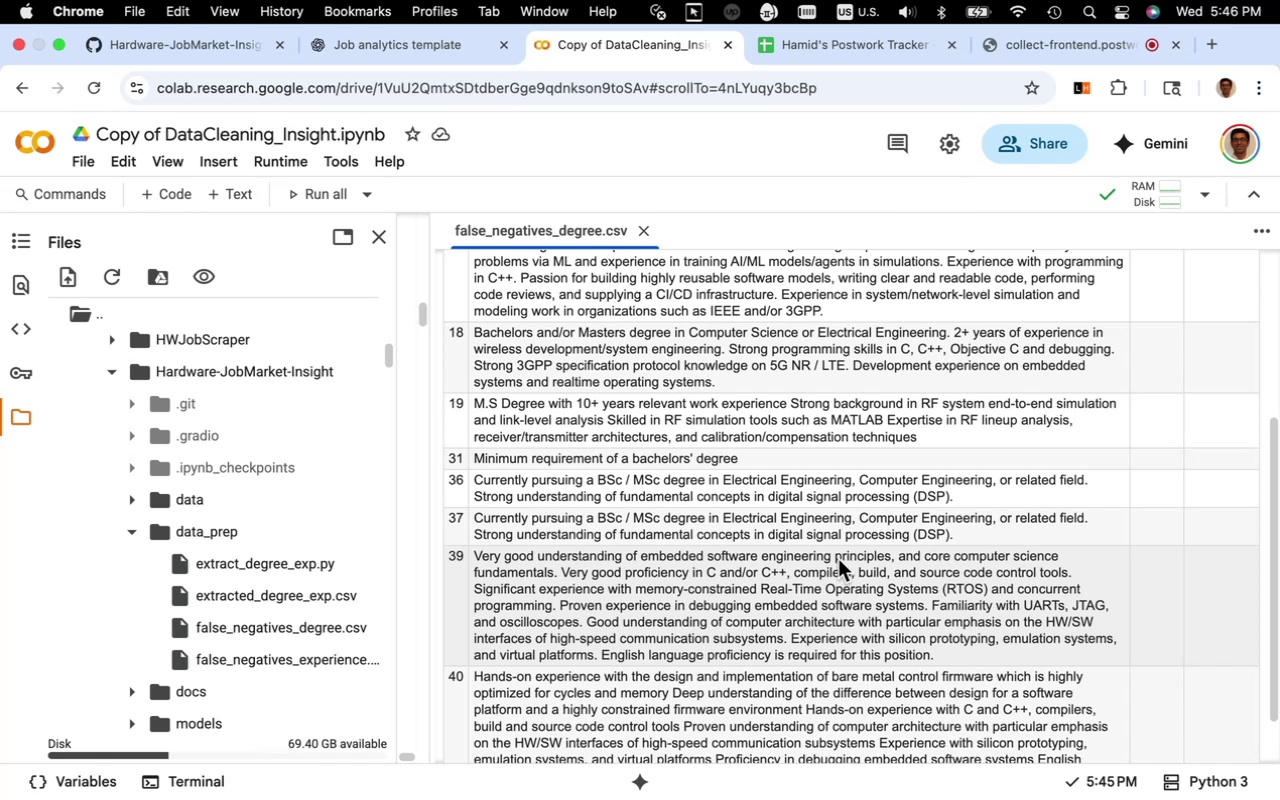 
wait(29.84)
 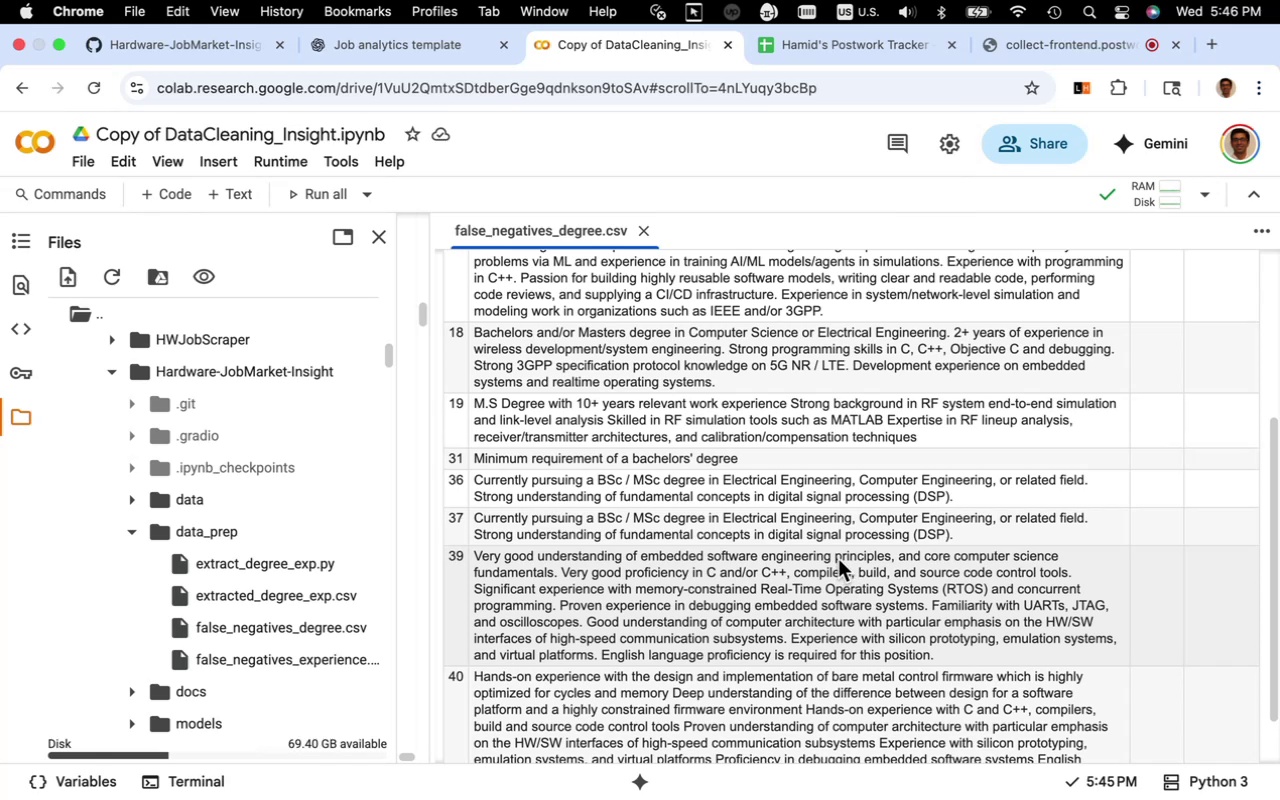 
scroll: coordinate [839, 559], scroll_direction: up, amount: 4.0
 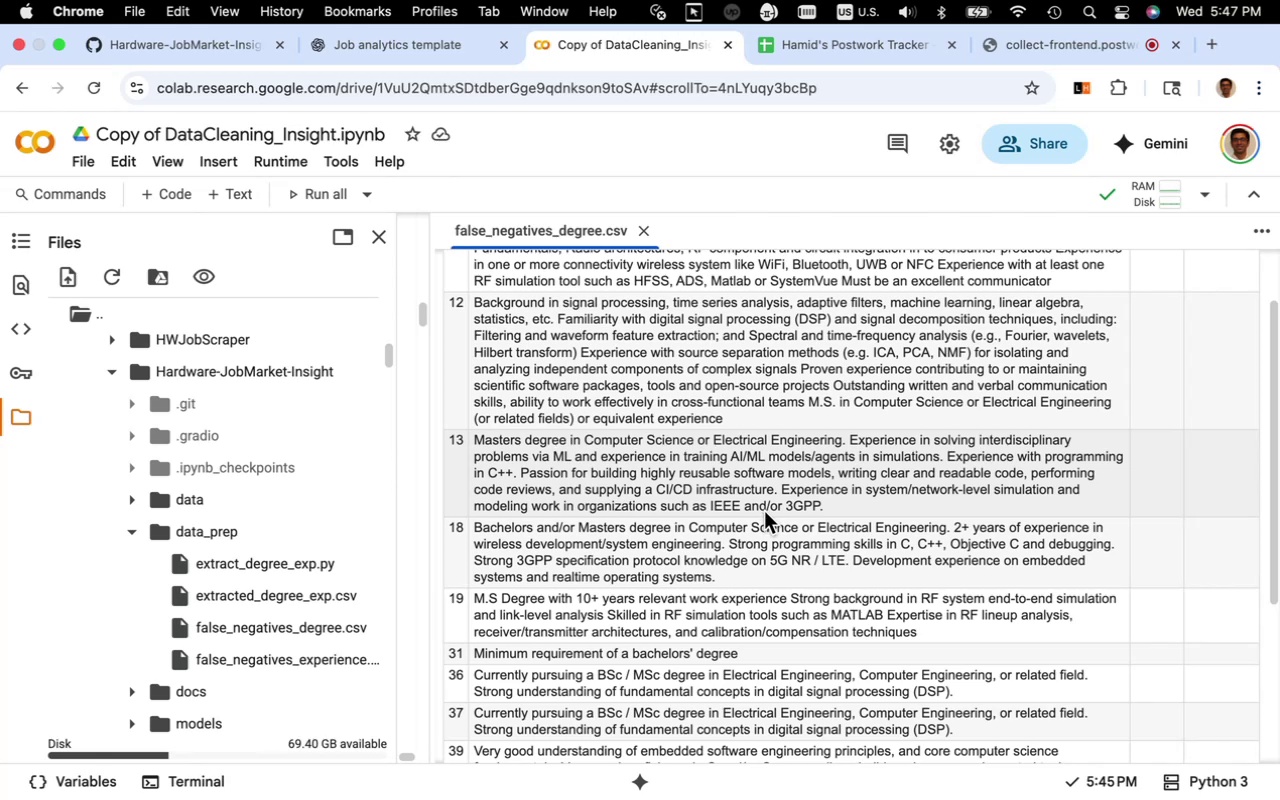 
wait(45.87)
 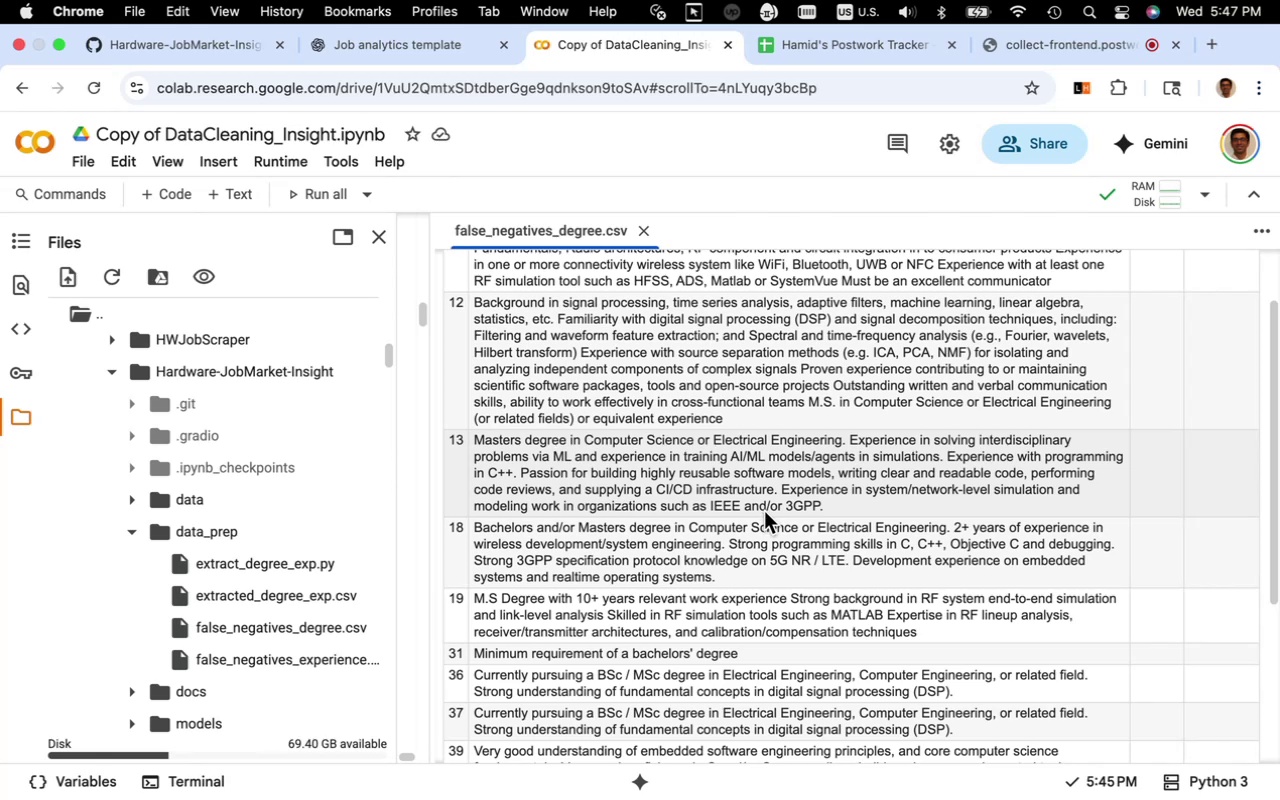 
scroll: coordinate [775, 540], scroll_direction: down, amount: 5.0
 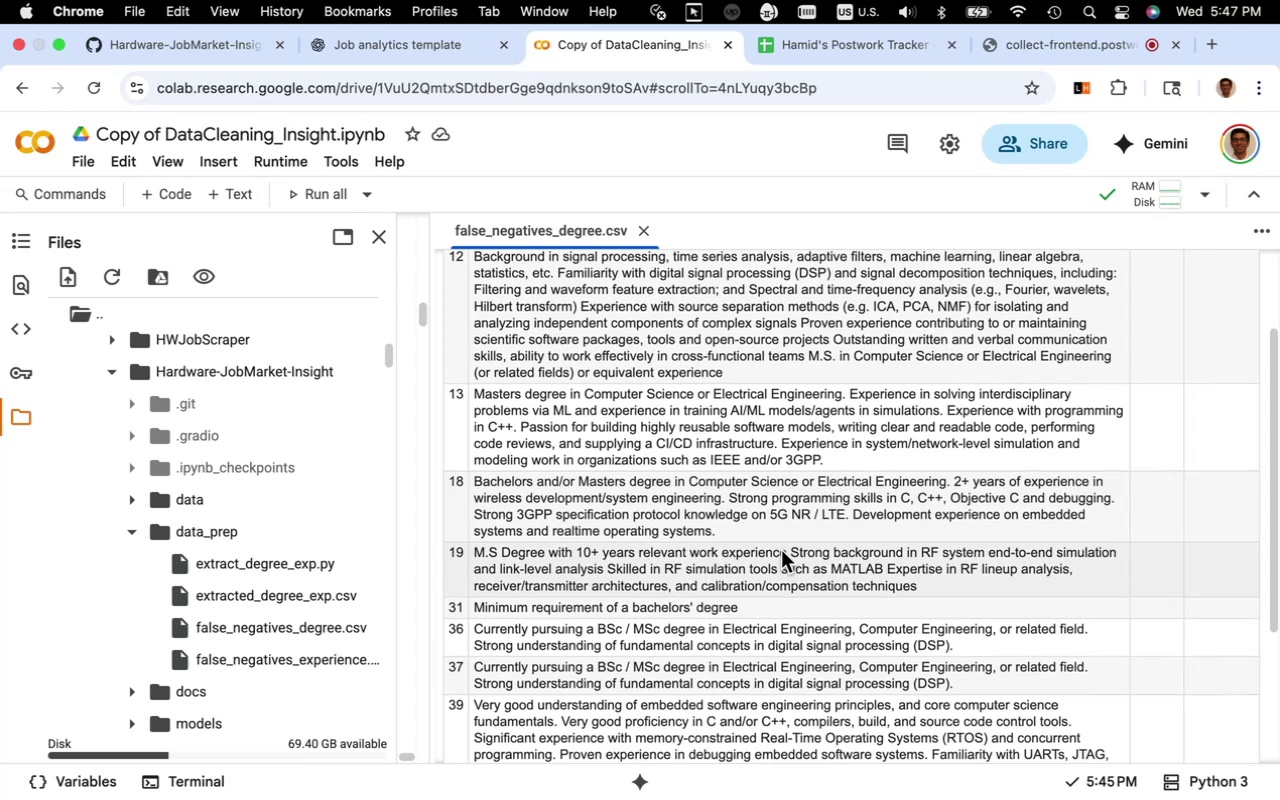 
wait(5.18)
 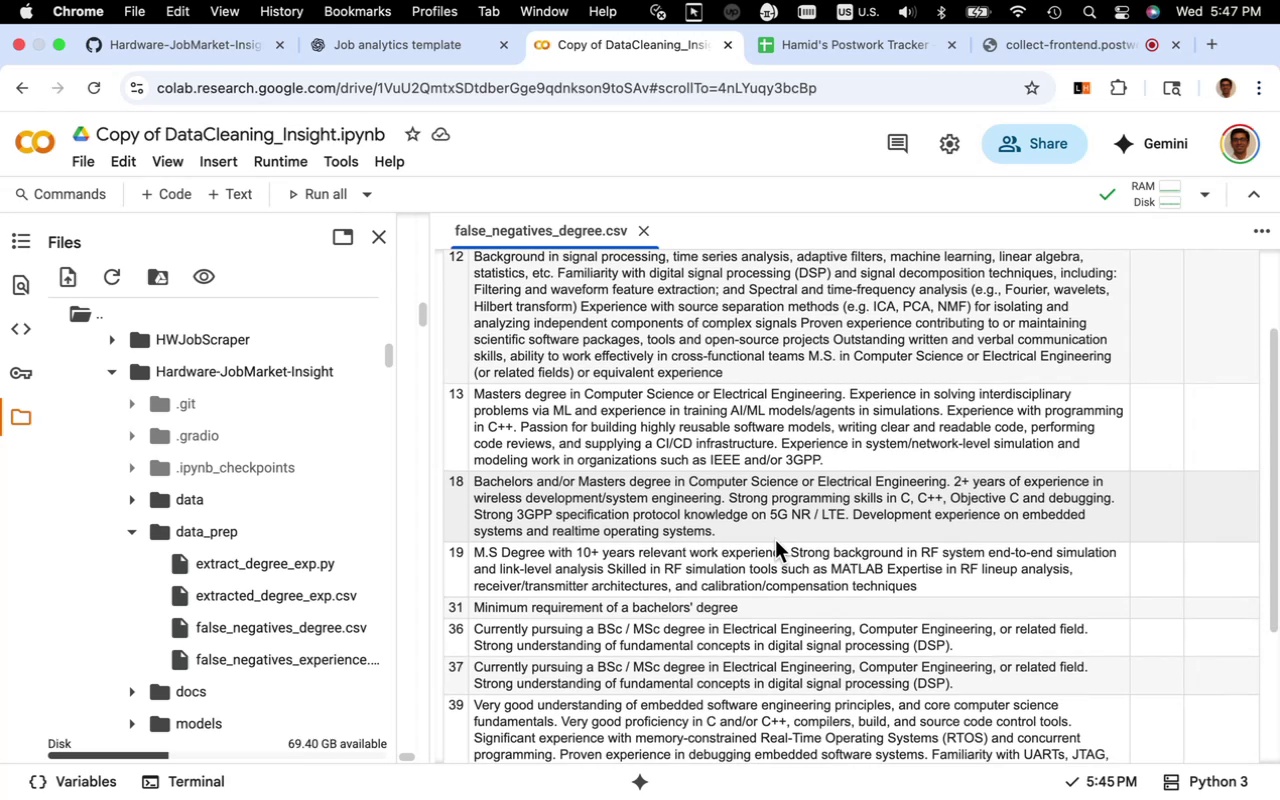 
scroll: coordinate [786, 543], scroll_direction: down, amount: 6.0
 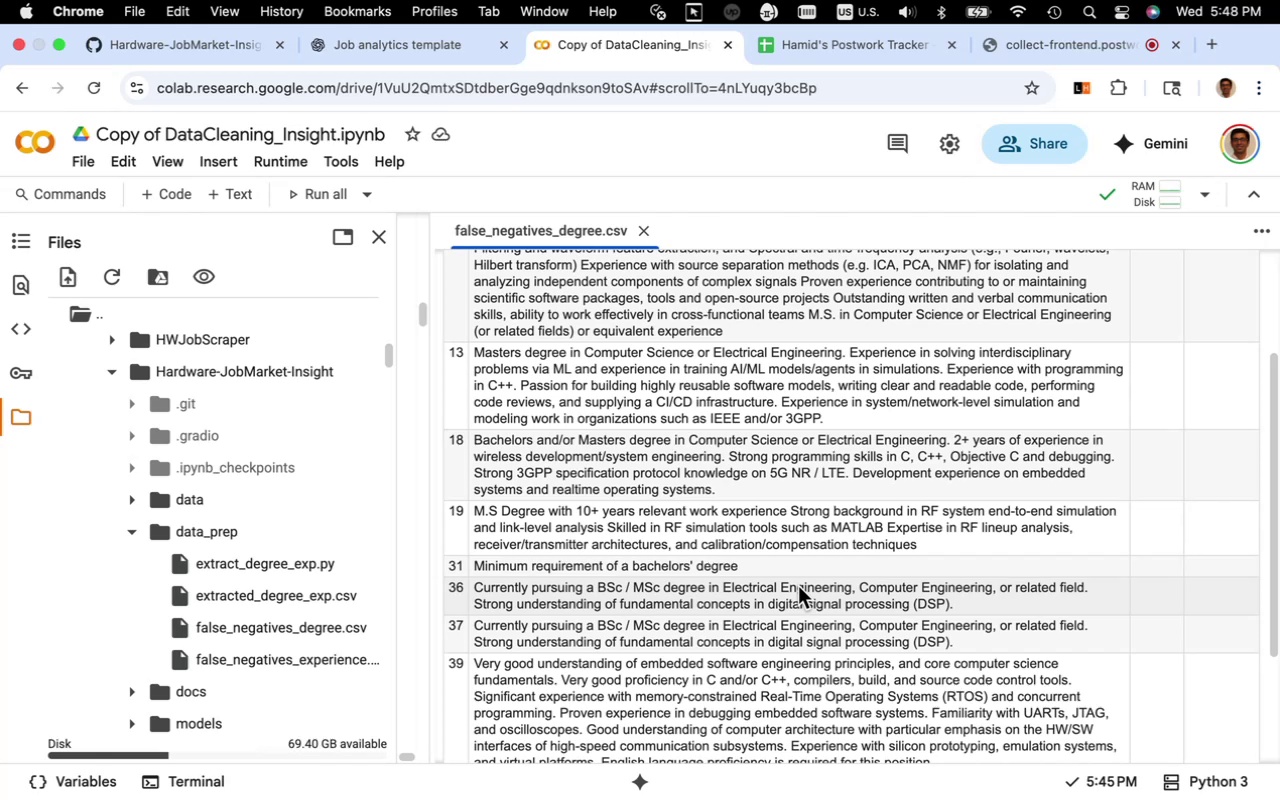 
wait(24.88)
 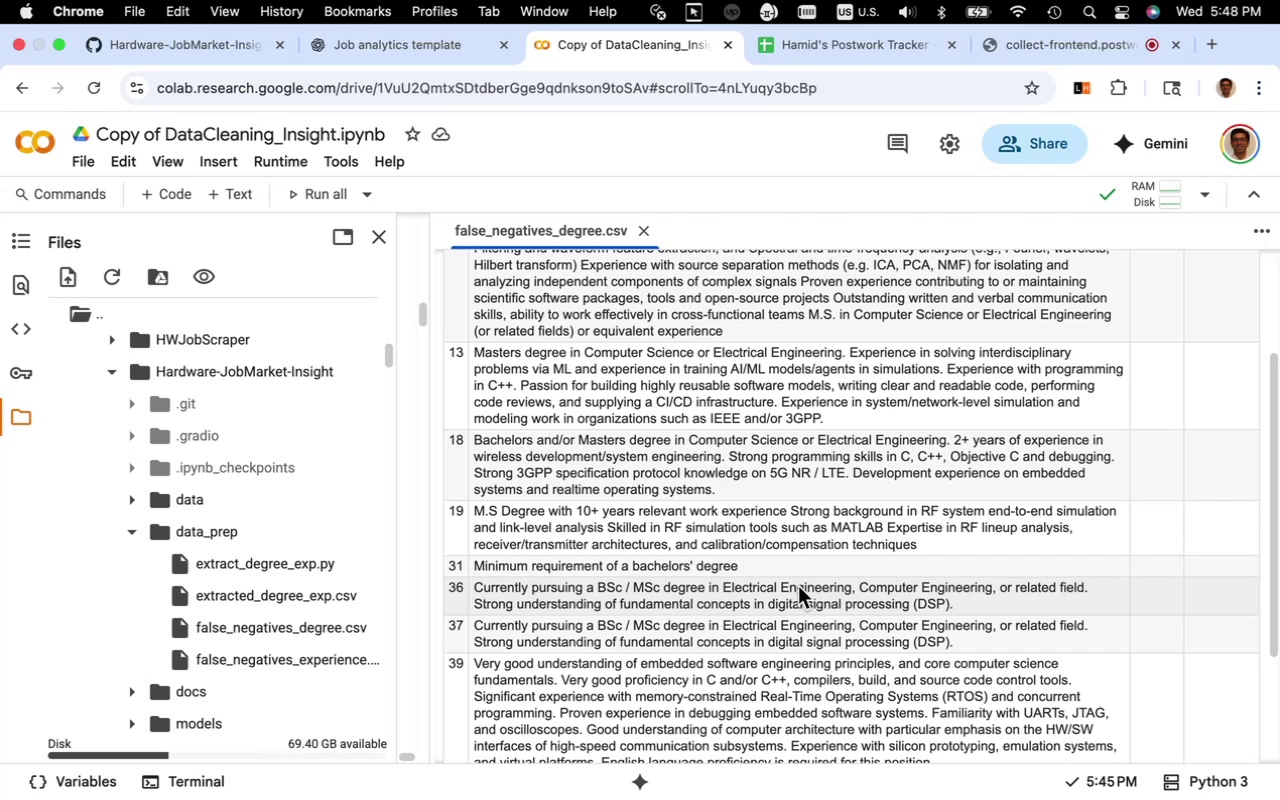 
left_click([370, 630])
 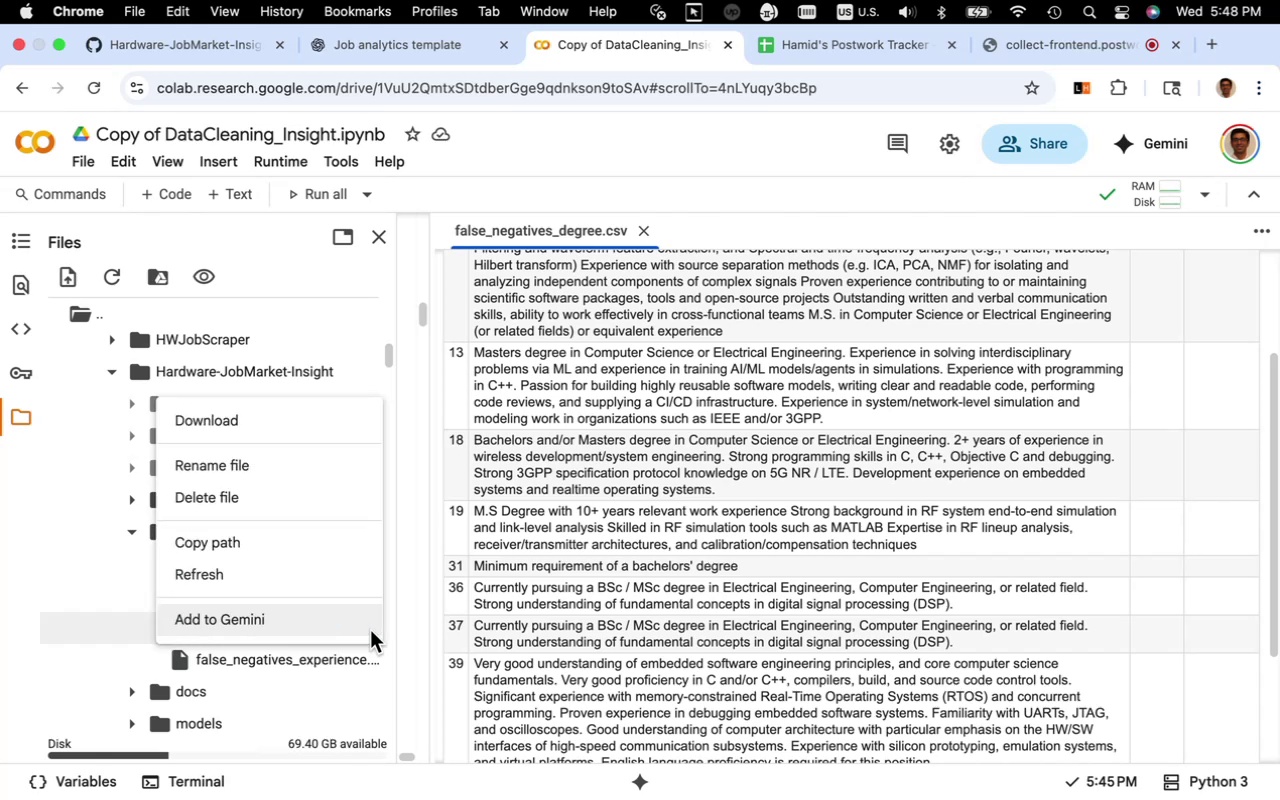 
wait(11.57)
 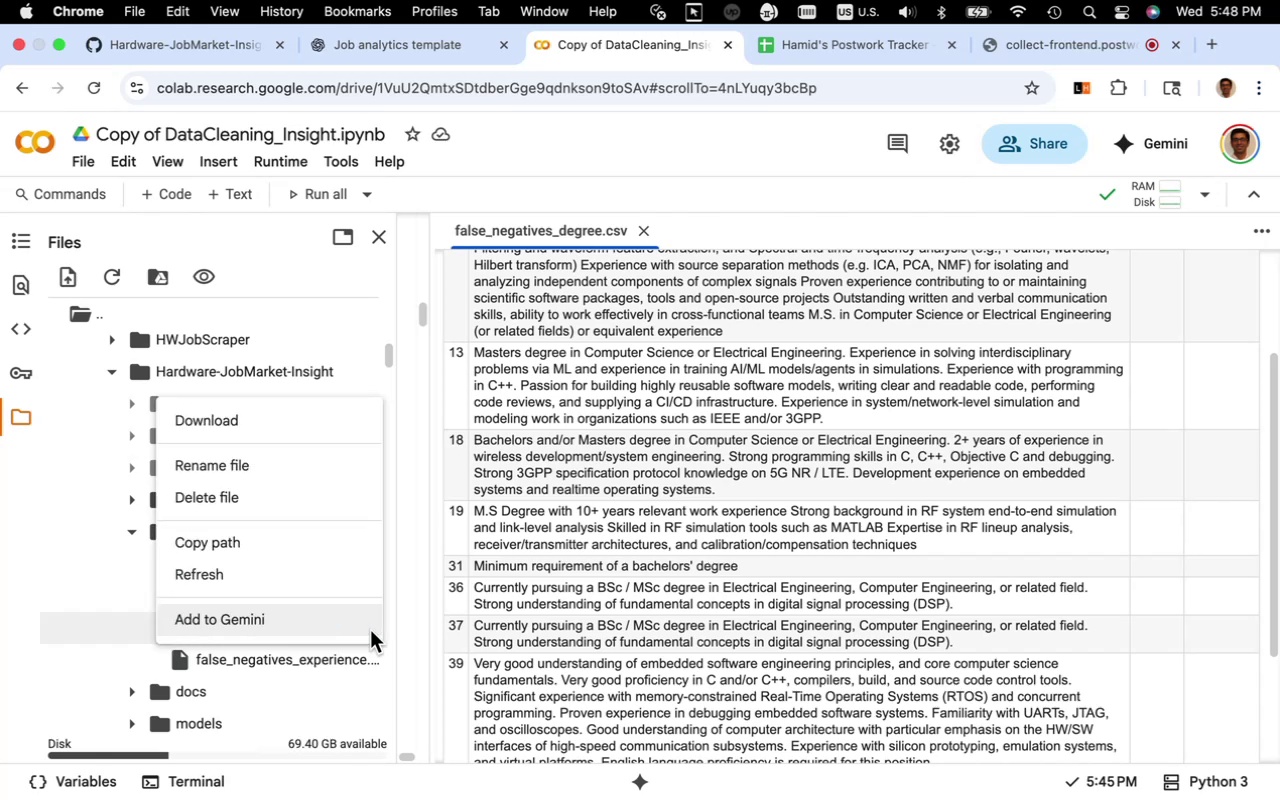 
left_click([296, 426])
 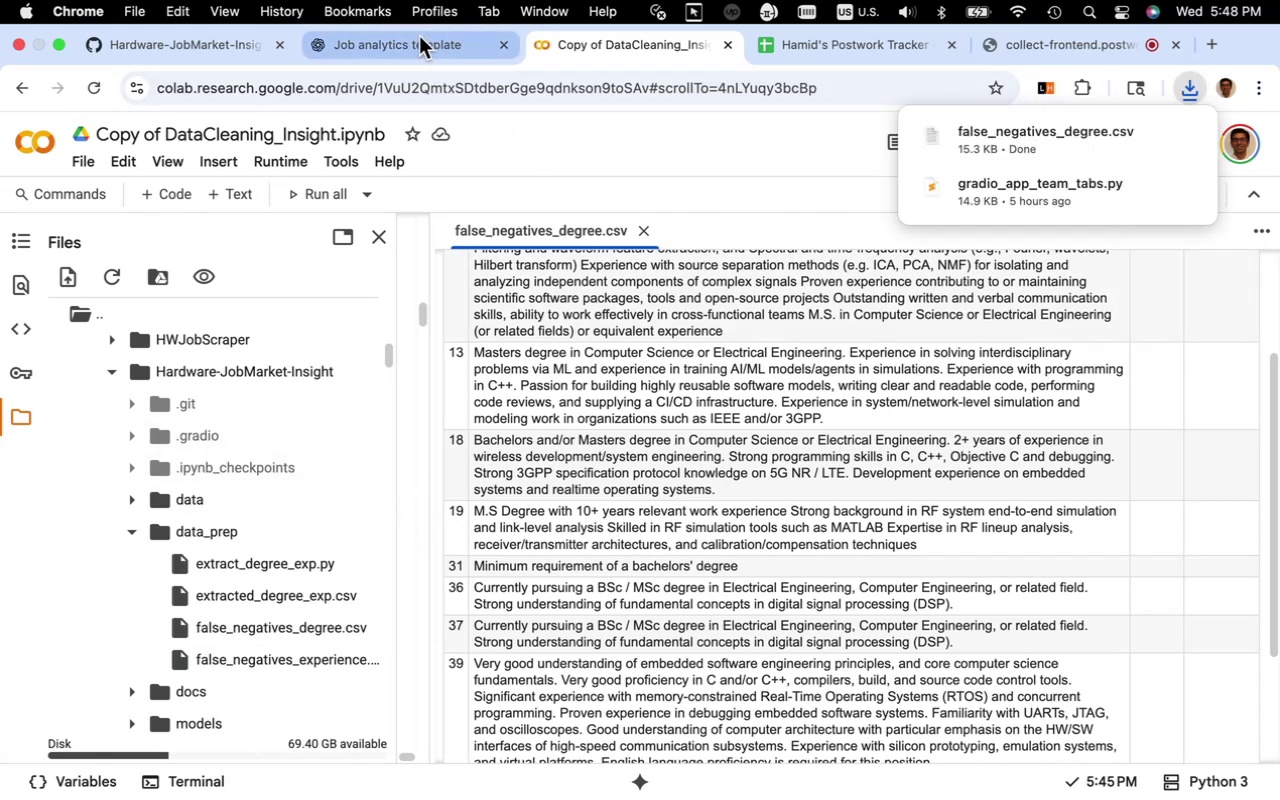 
left_click([419, 40])
 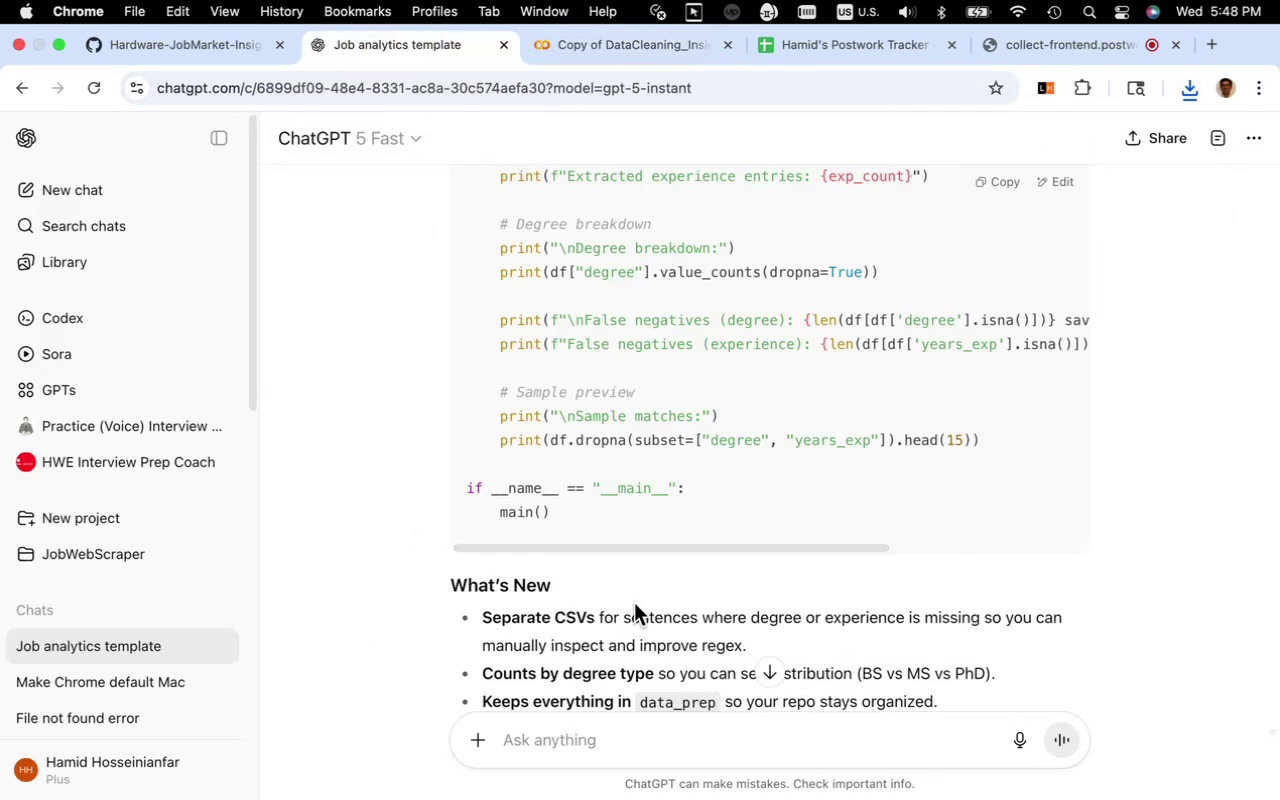 
scroll: coordinate [635, 602], scroll_direction: down, amount: 14.0
 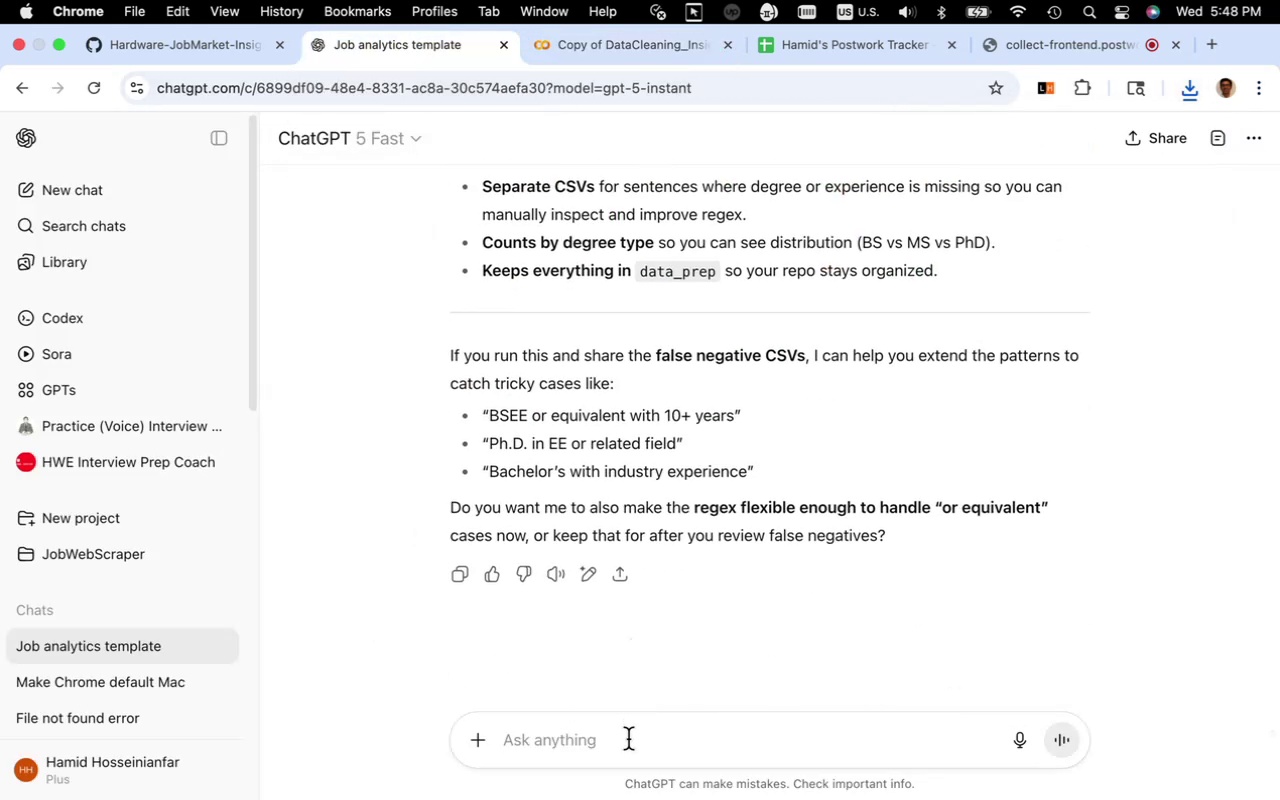 
type(here  is false negetive by degree)
 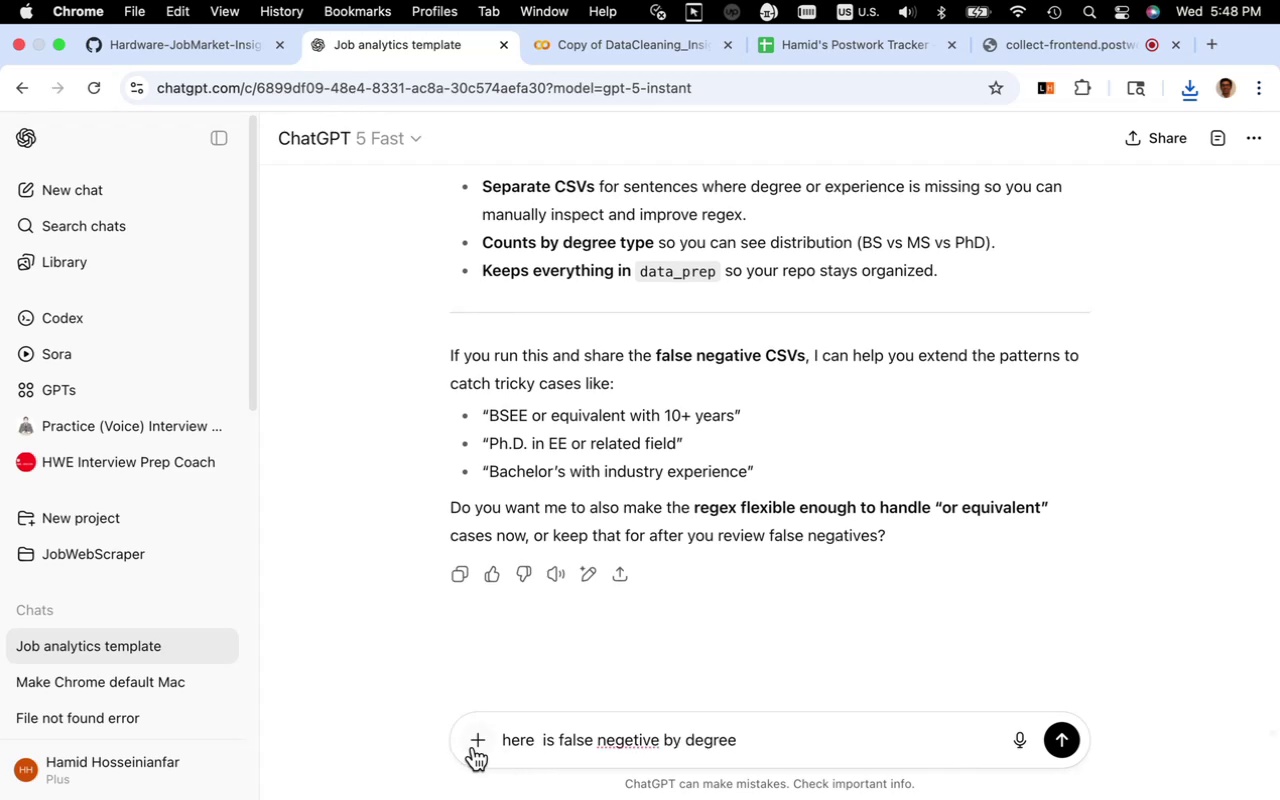 
left_click([476, 740])
 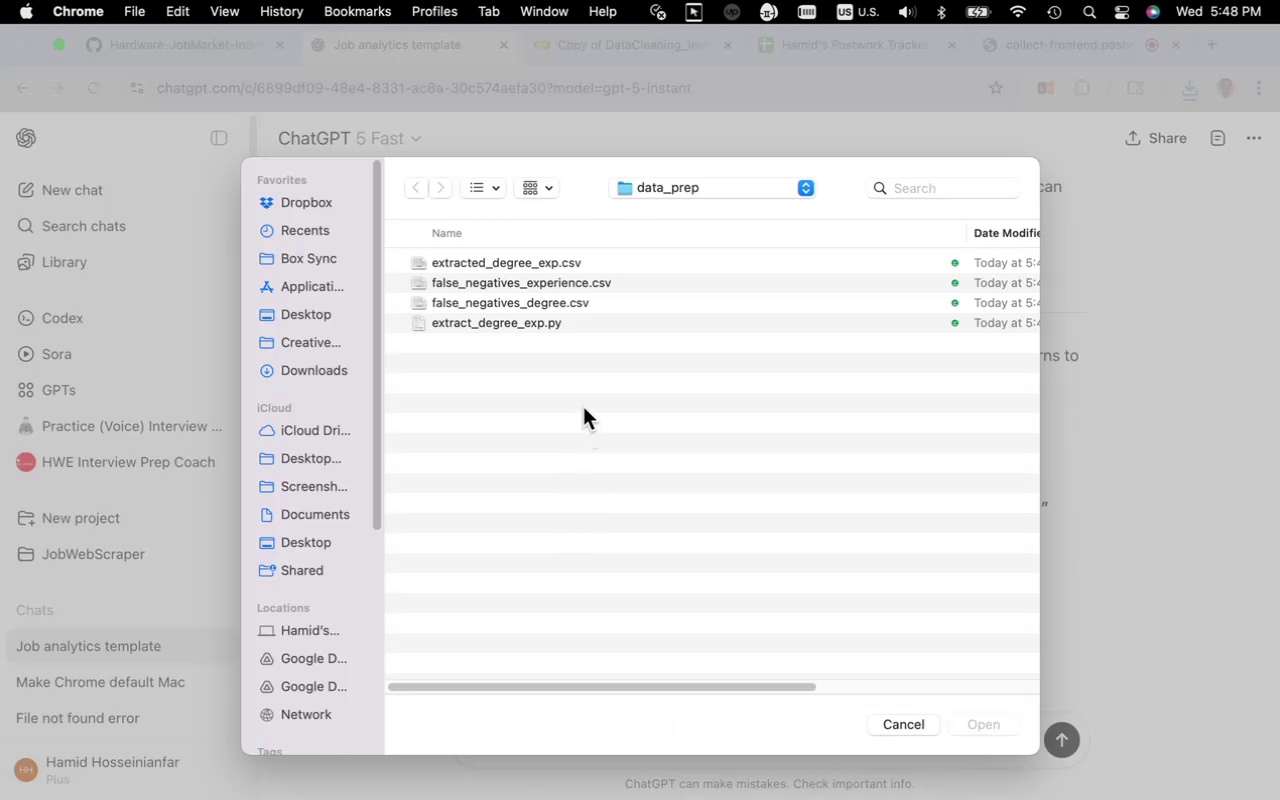 
wait(15.78)
 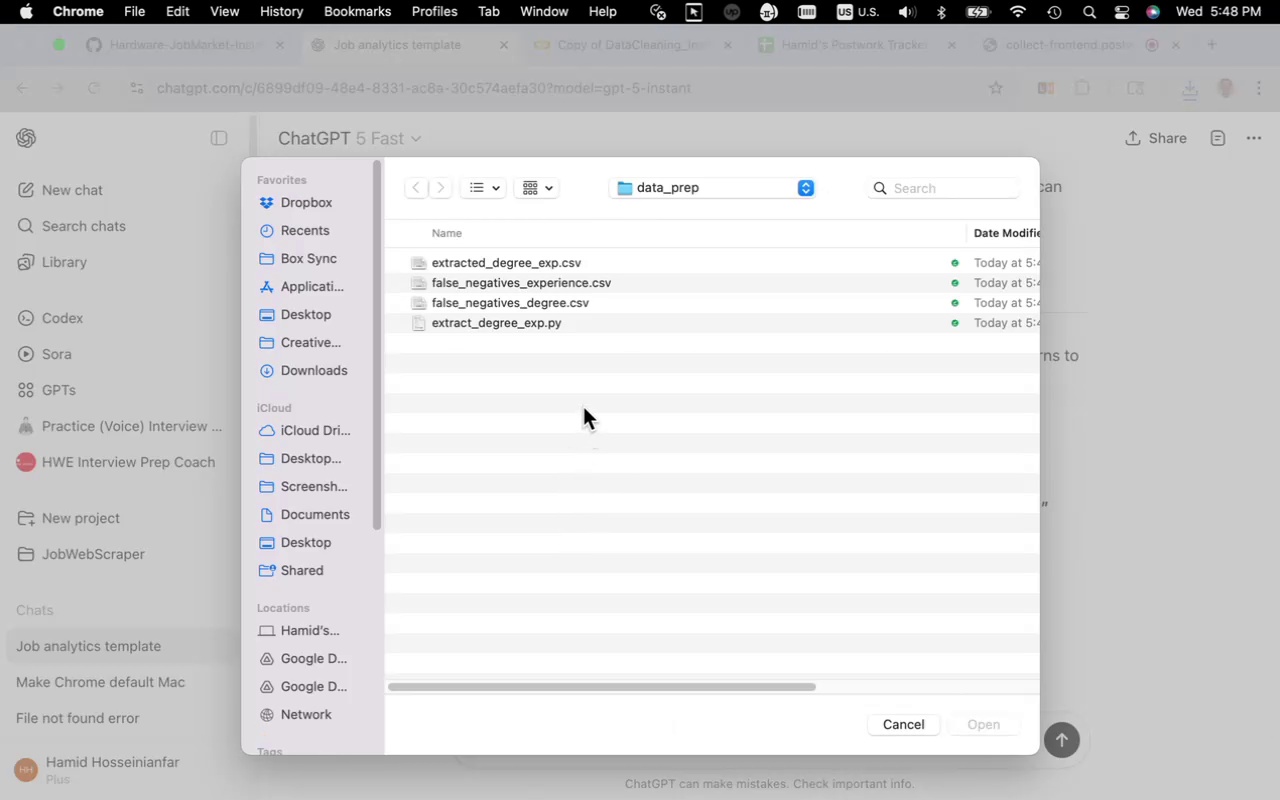 
double_click([570, 303])
 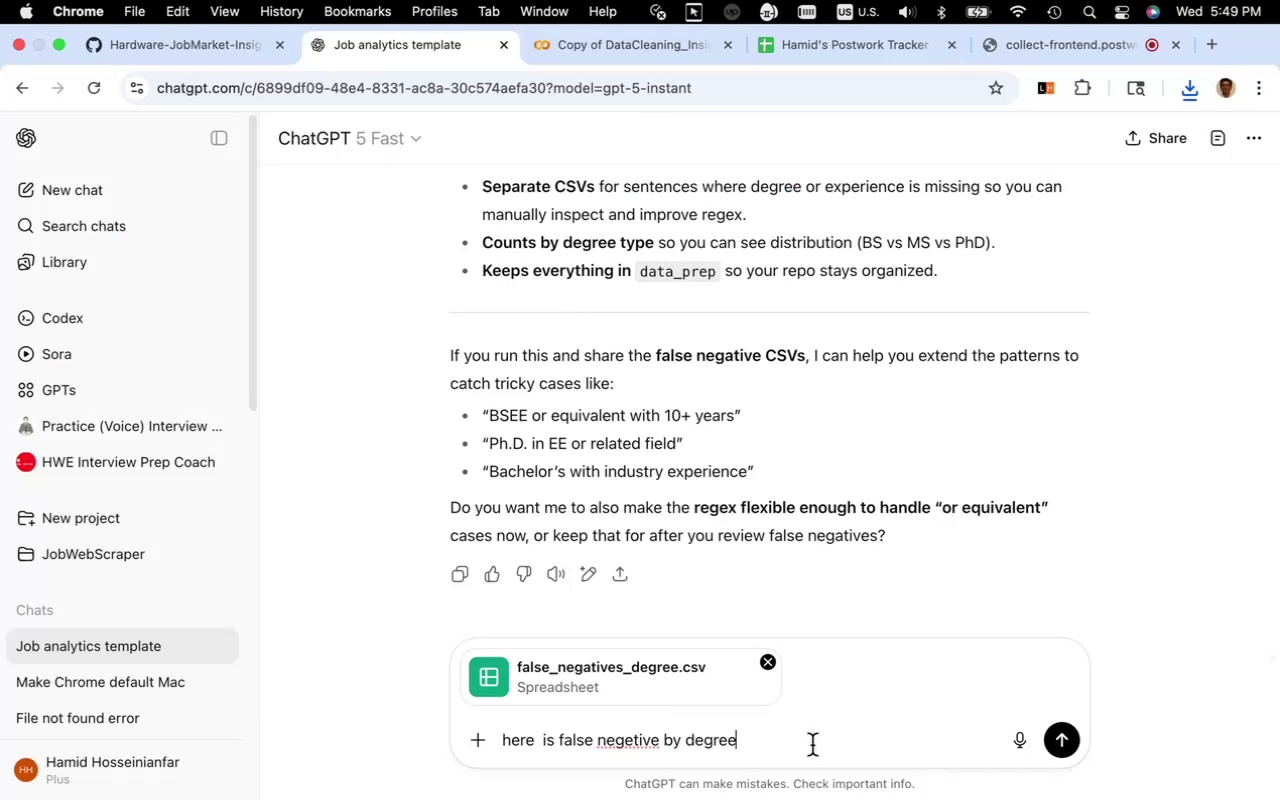 
type(. currently pursuin )
key(Backspace)
type(g a)
 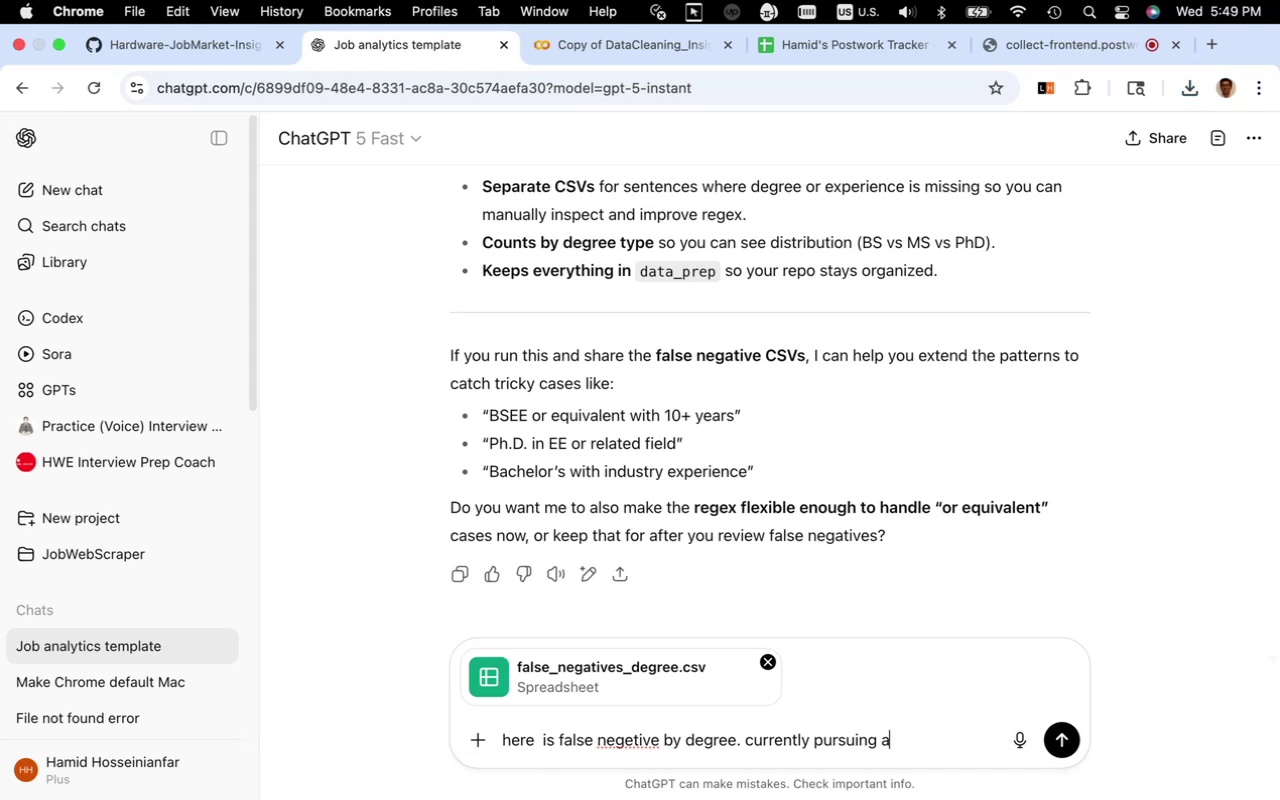 
type( [degree})
key(Backspace)
type(] can be considered as entry-level or 0 years experience. also new graduate or entry-level)
 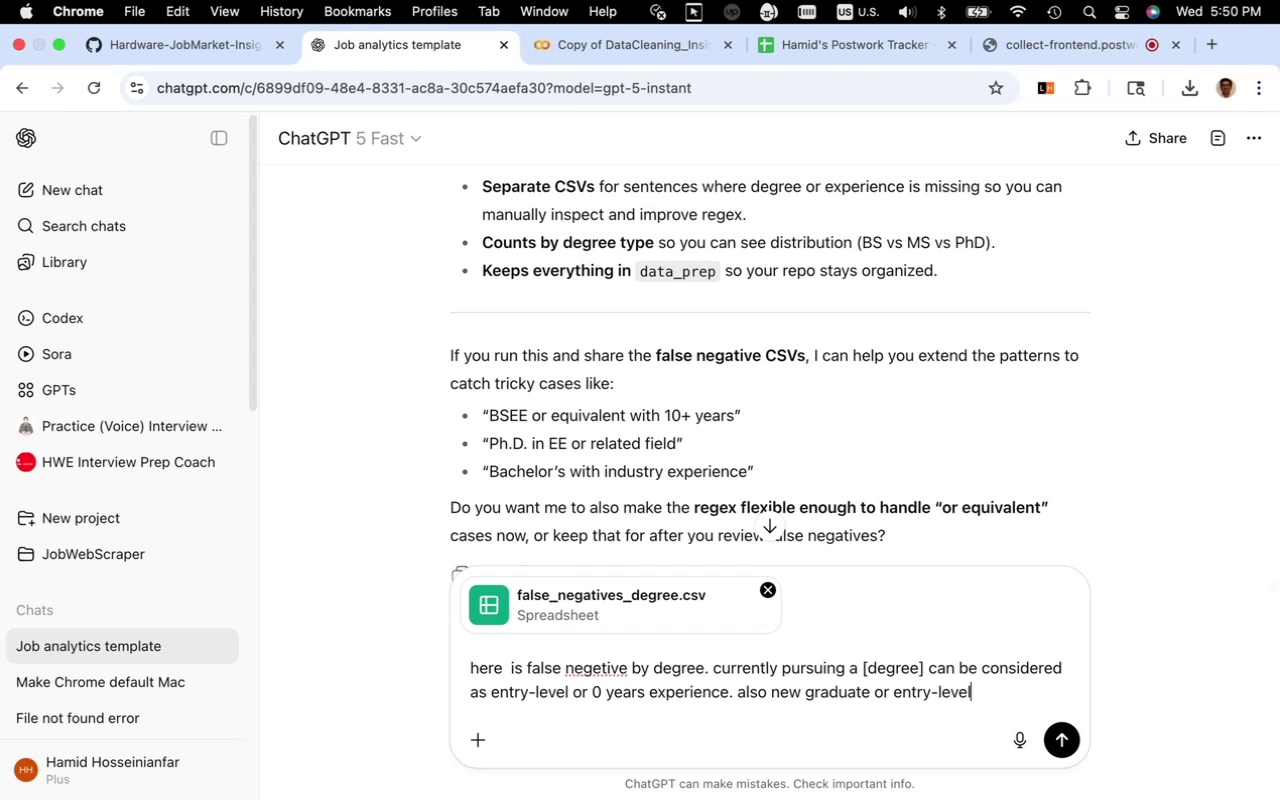 
wait(5.41)
 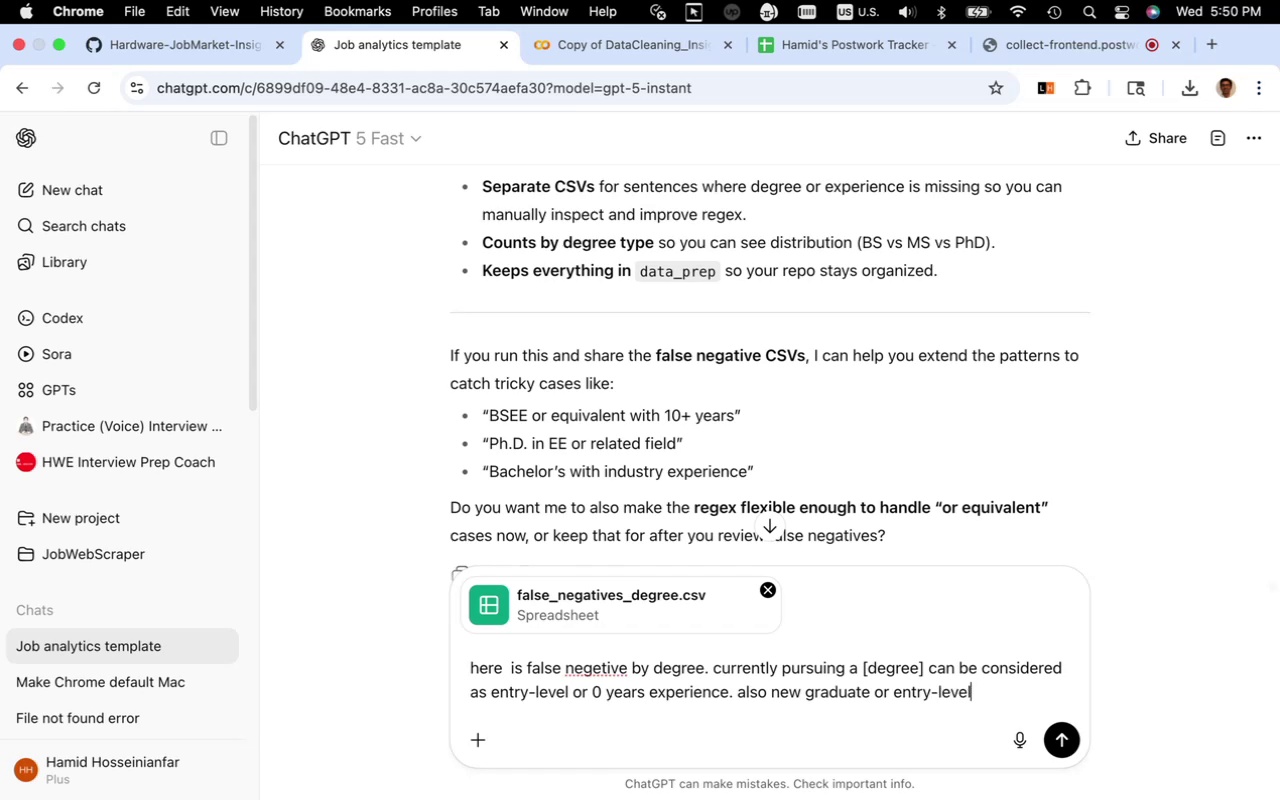 
left_click([1066, 744])
 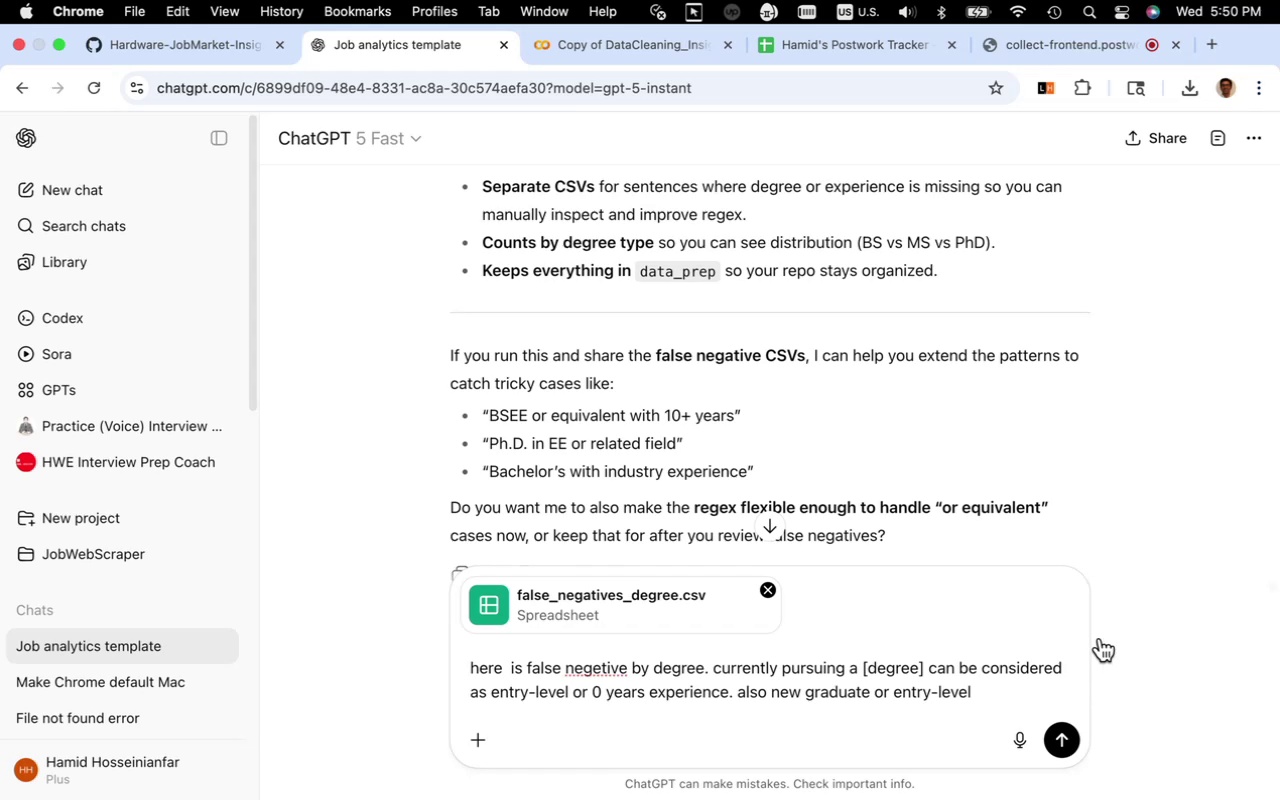 
wait(9.72)
 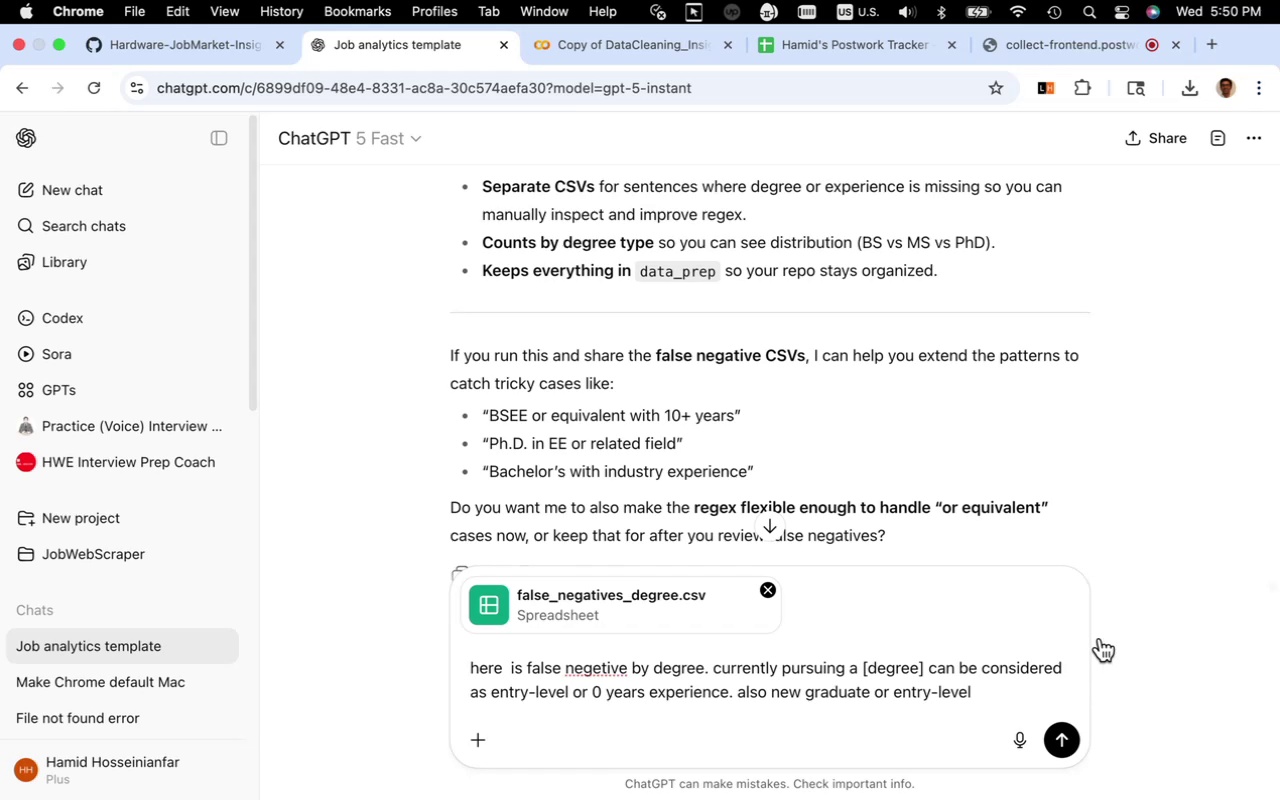 
scroll: coordinate [1100, 638], scroll_direction: up, amount: 16.0
 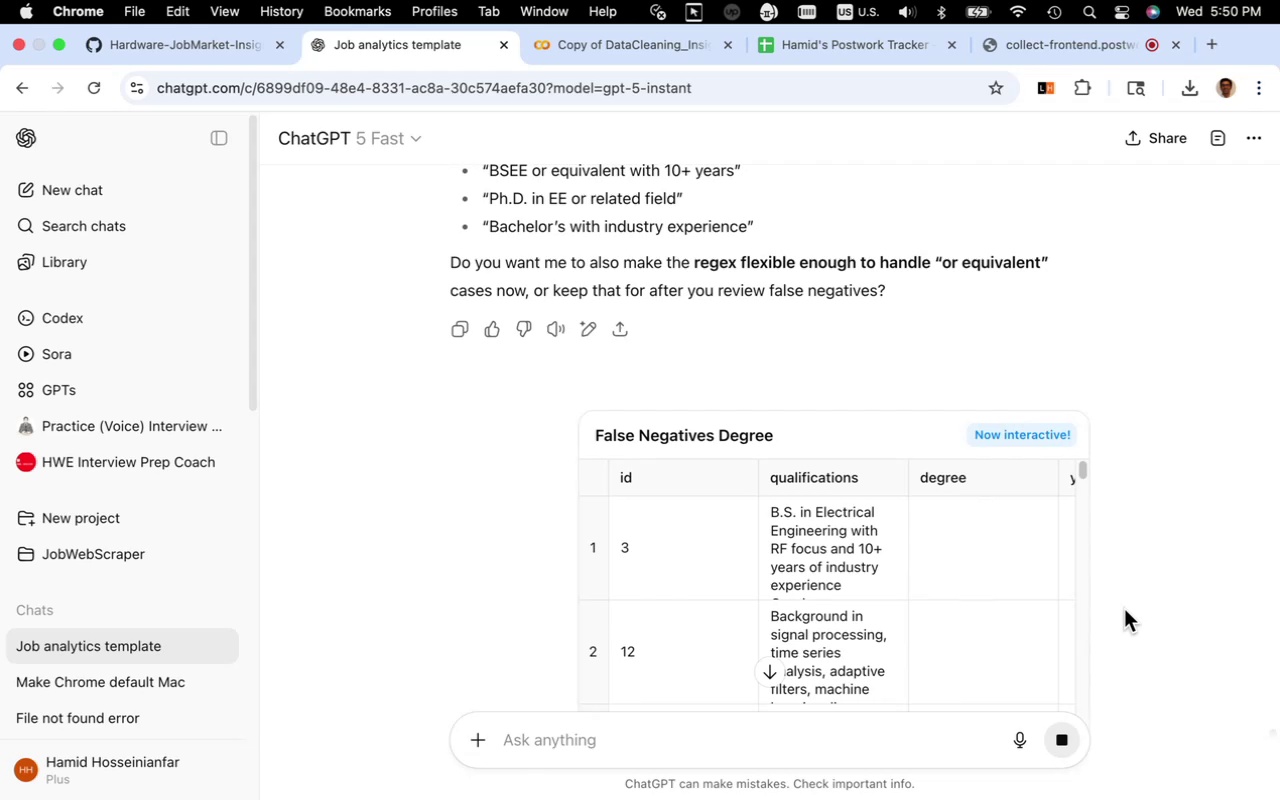 
wait(9.81)
 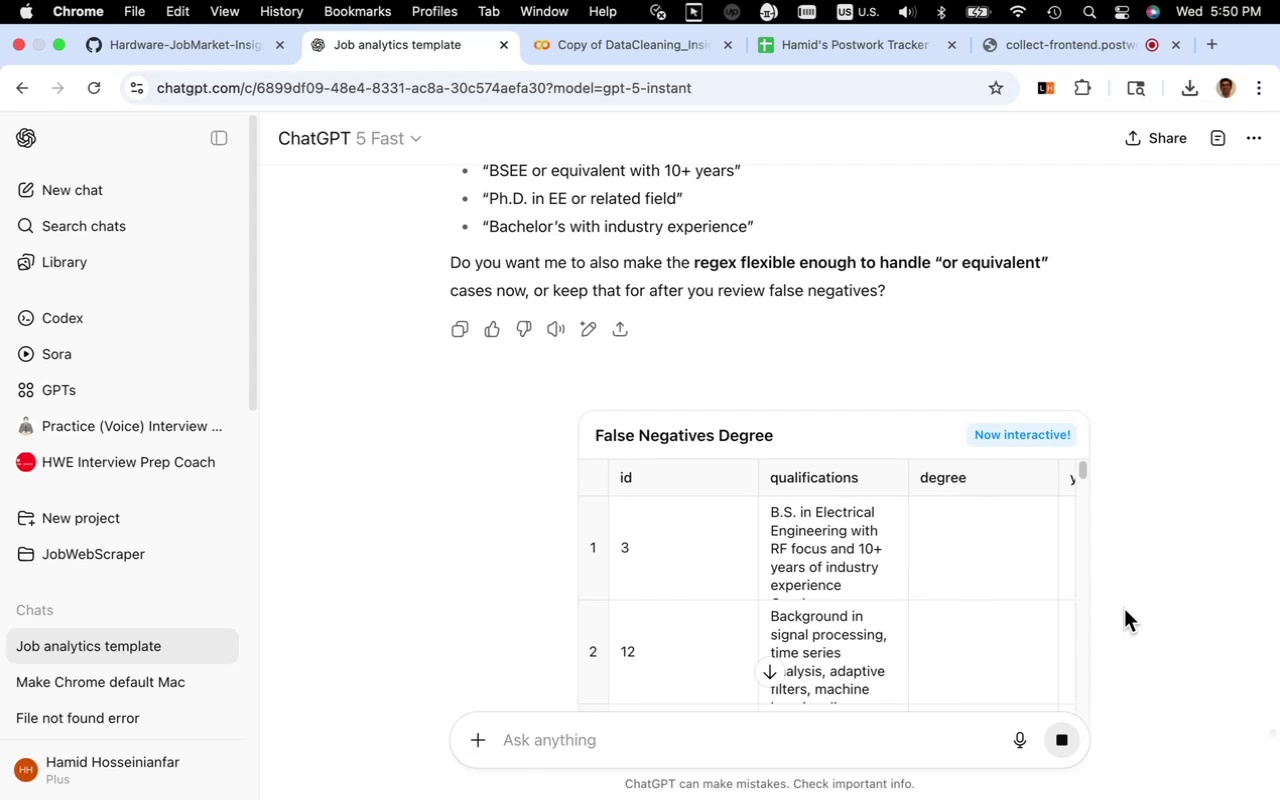 
scroll: coordinate [1122, 606], scroll_direction: up, amount: 5.0
 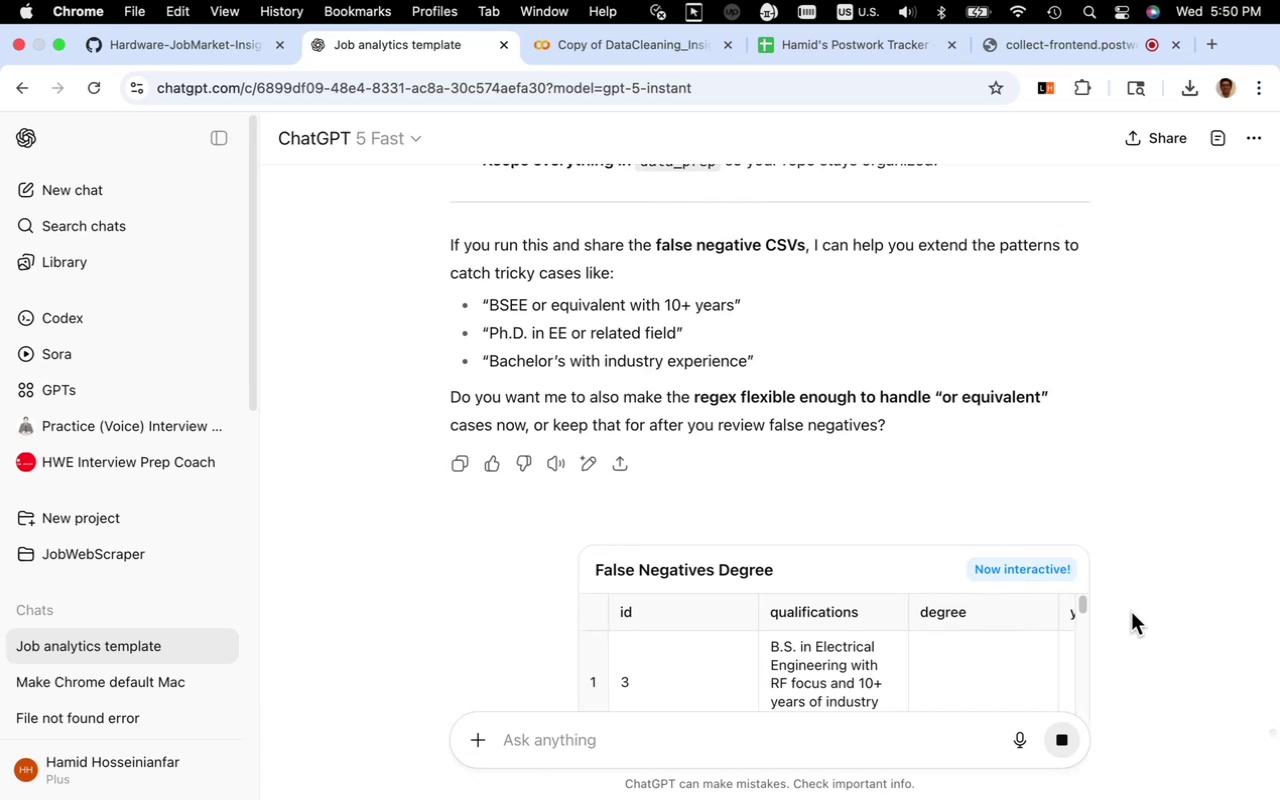 
wait(11.43)
 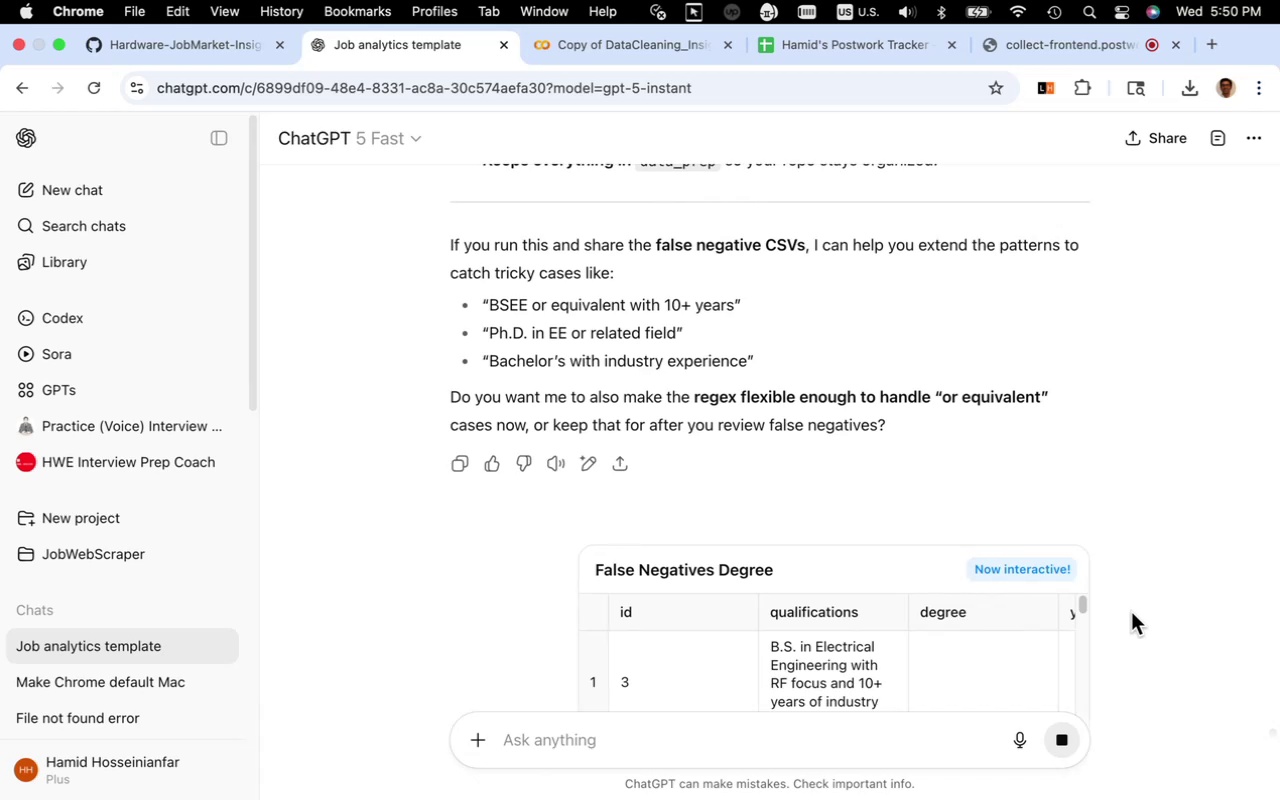 
scroll: coordinate [1131, 612], scroll_direction: down, amount: 4.0
 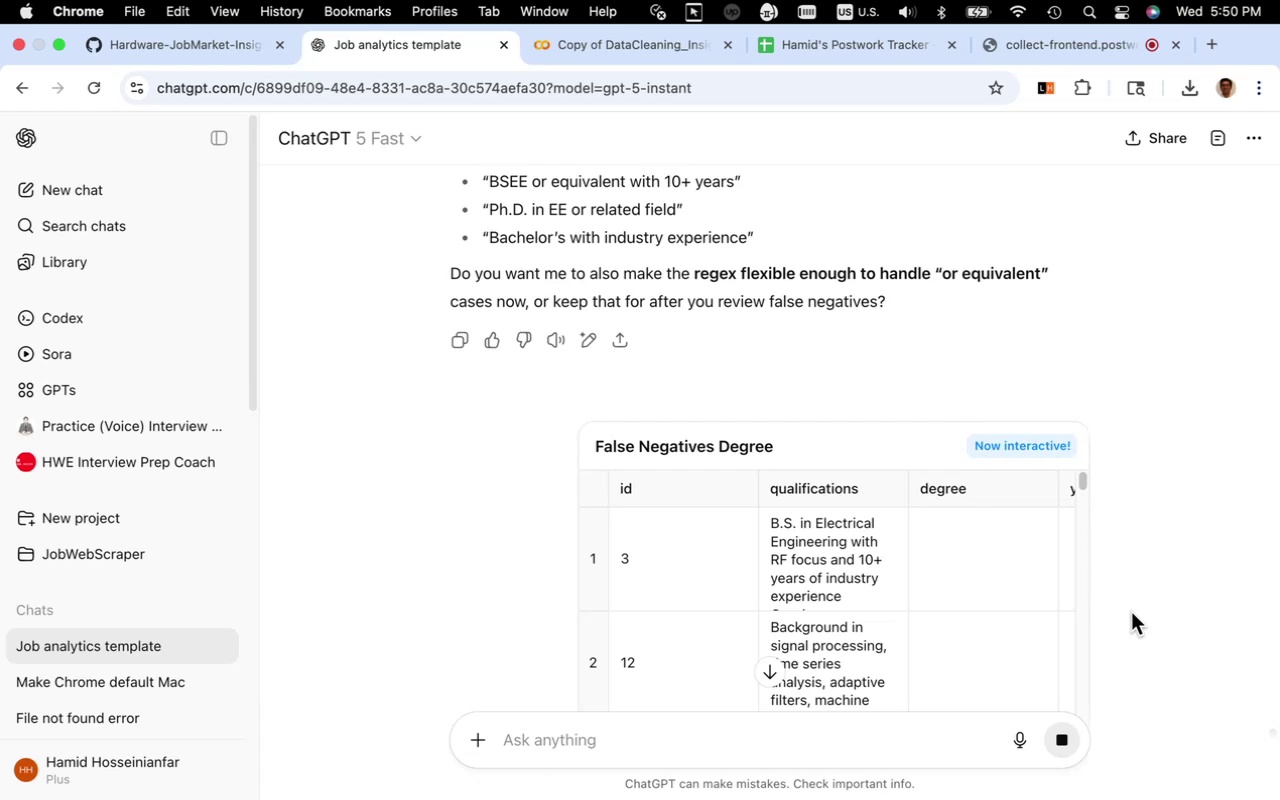 
scroll: coordinate [1131, 612], scroll_direction: up, amount: 3.0
 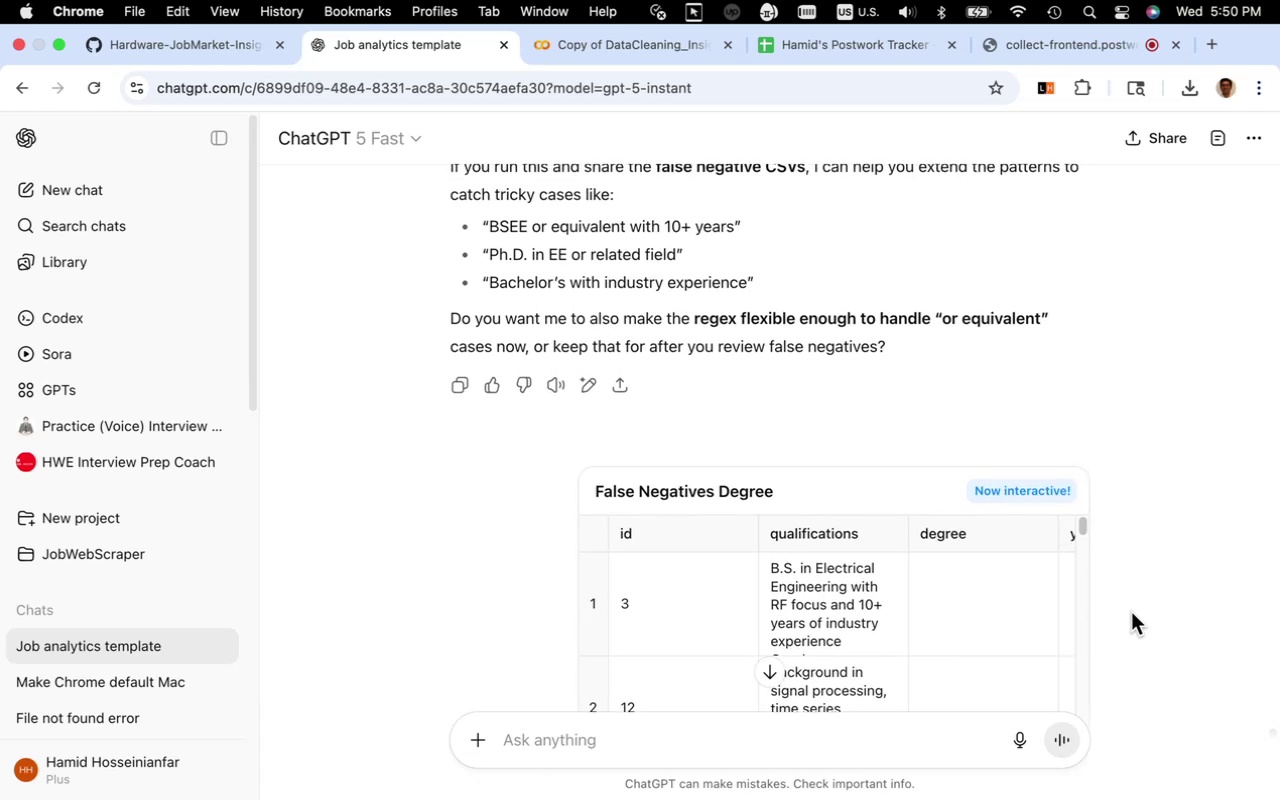 
scroll: coordinate [1131, 612], scroll_direction: down, amount: 2.0
 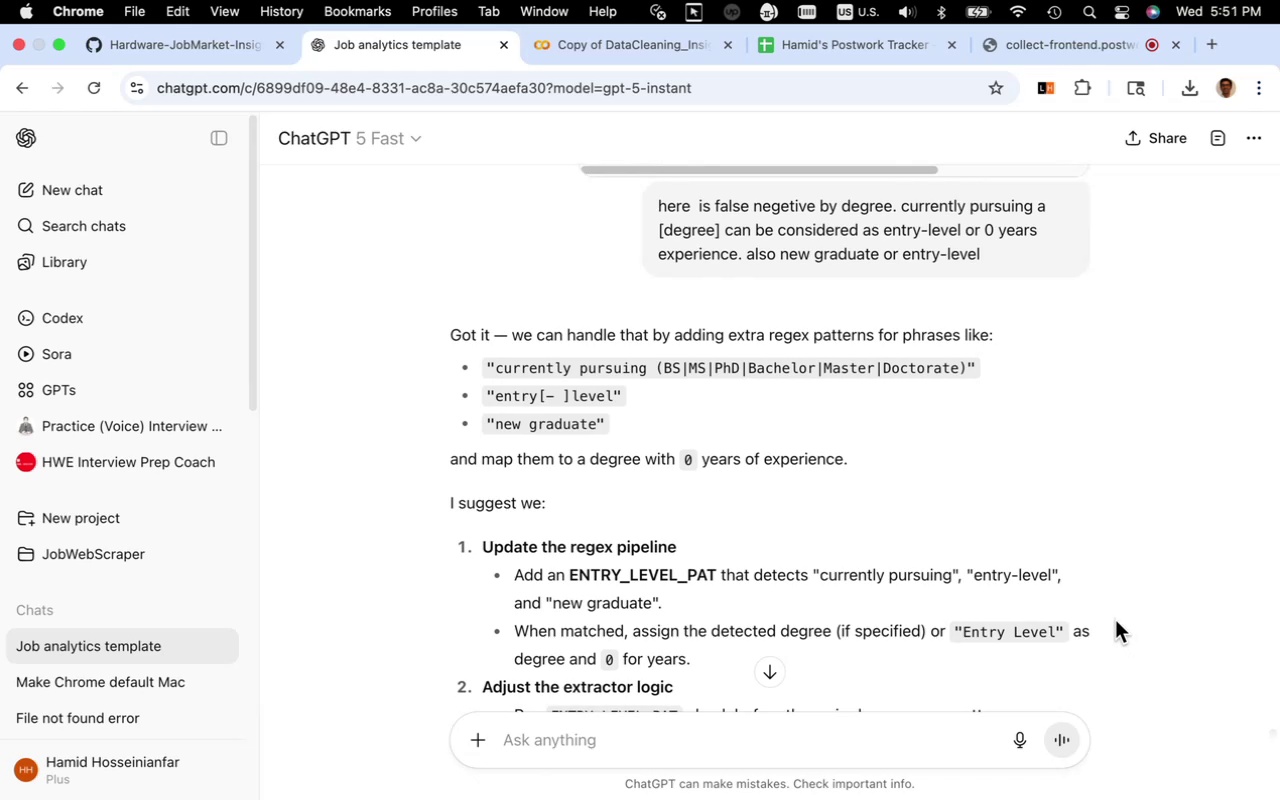 
wait(13.68)
 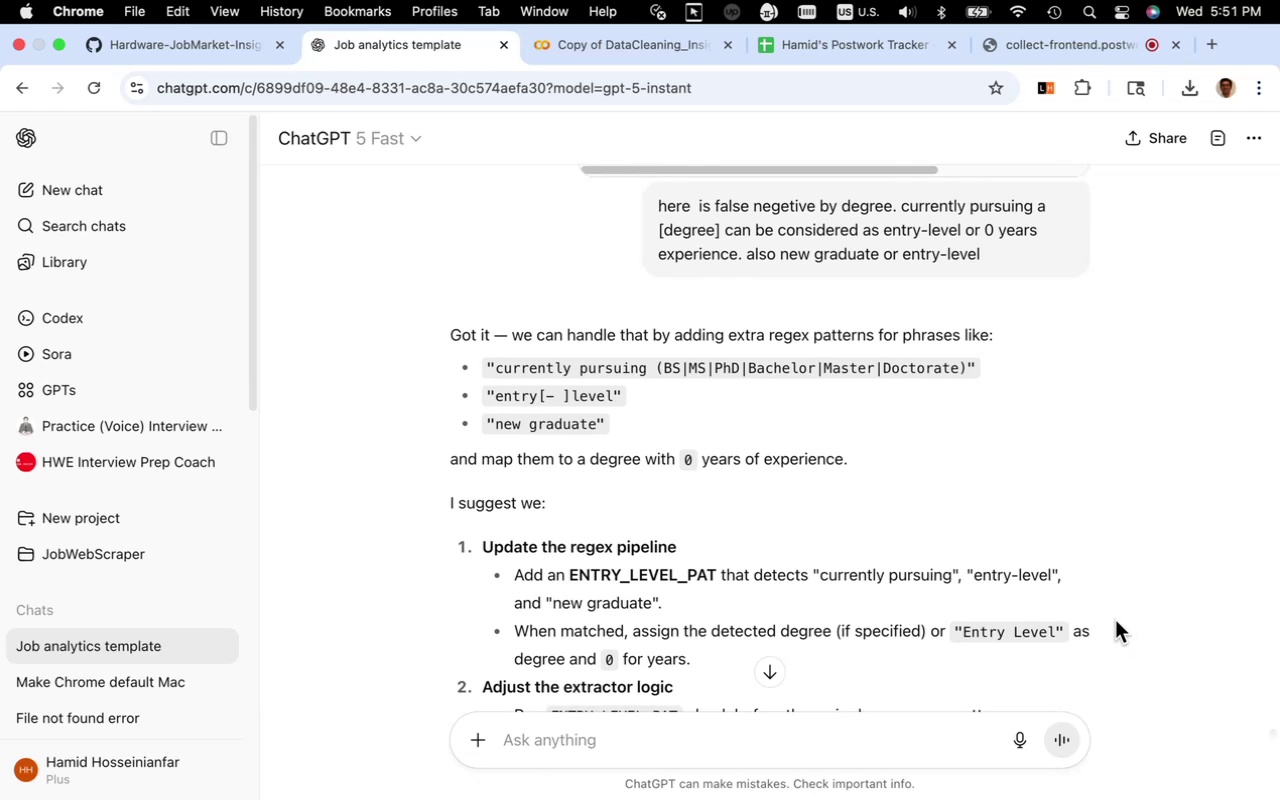 
scroll: coordinate [1100, 628], scroll_direction: down, amount: 5.0
 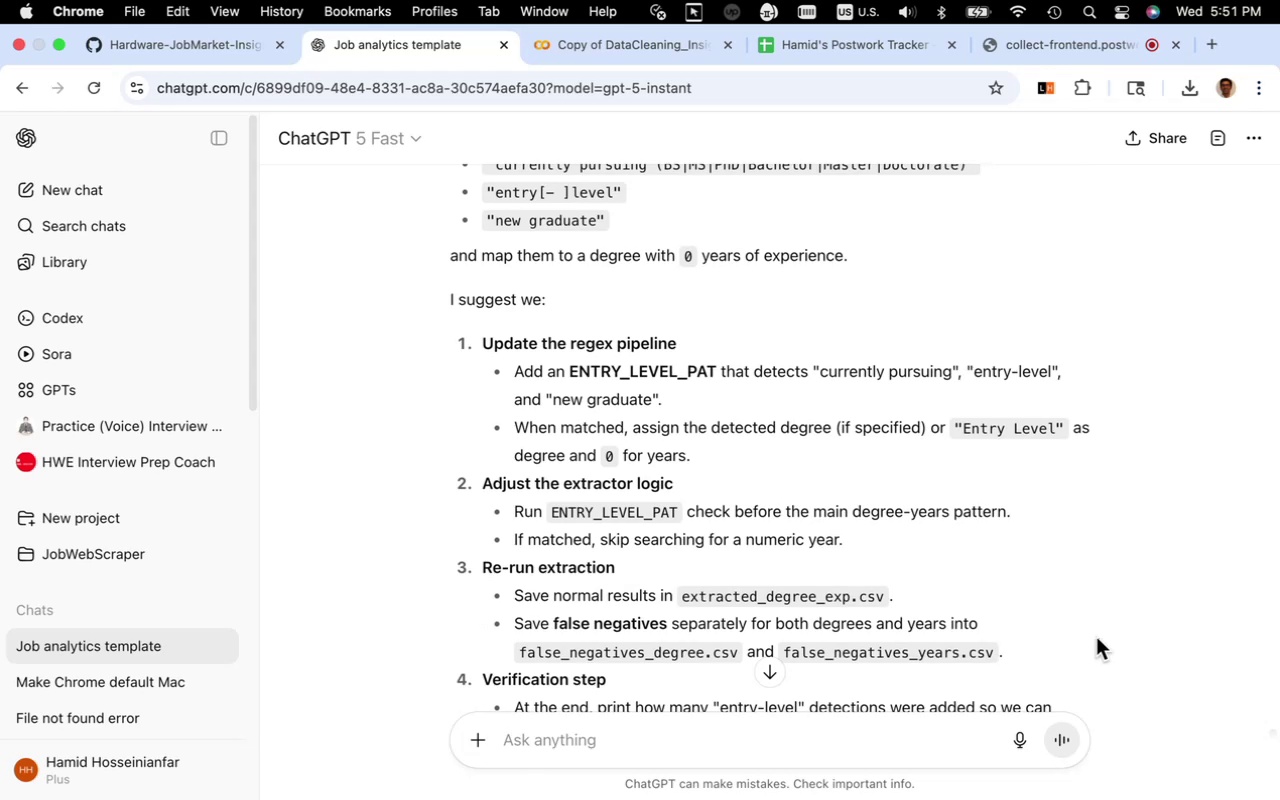 
wait(15.74)
 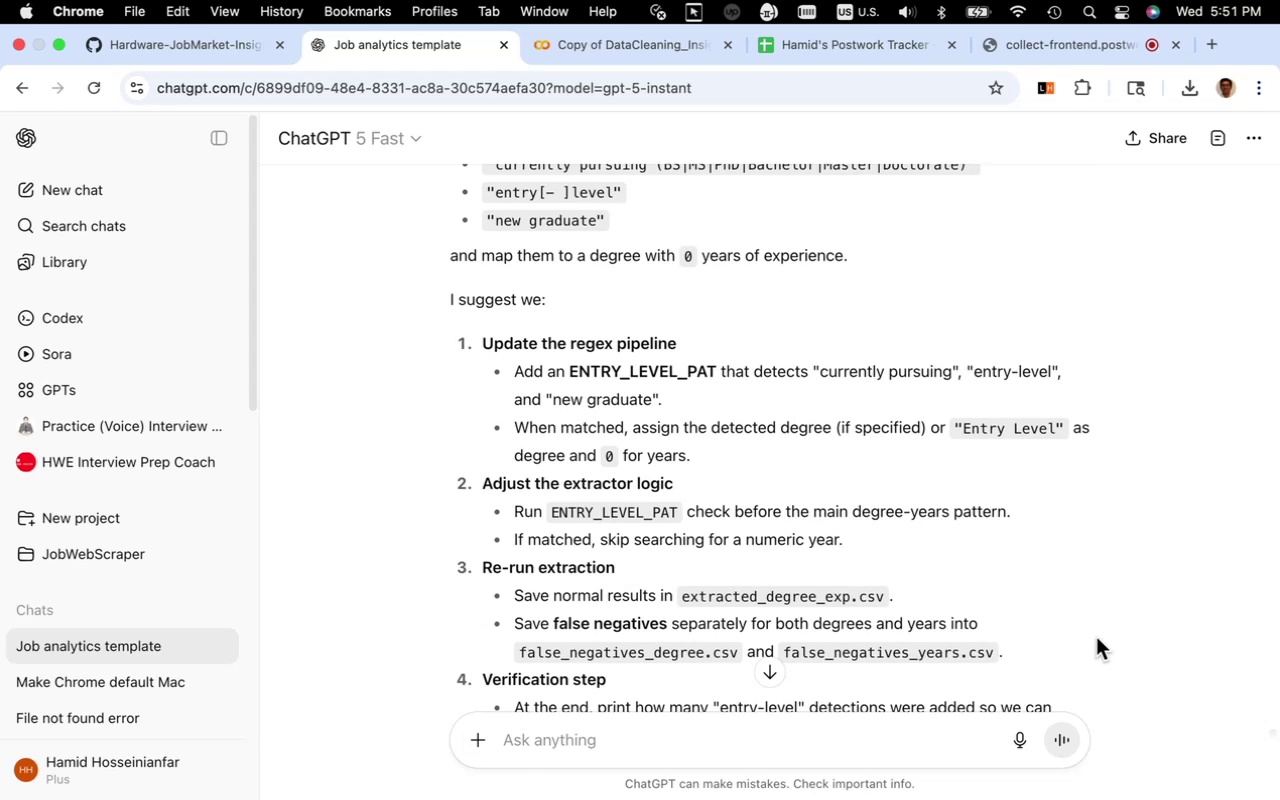 
scroll: coordinate [1090, 630], scroll_direction: down, amount: 10.0
 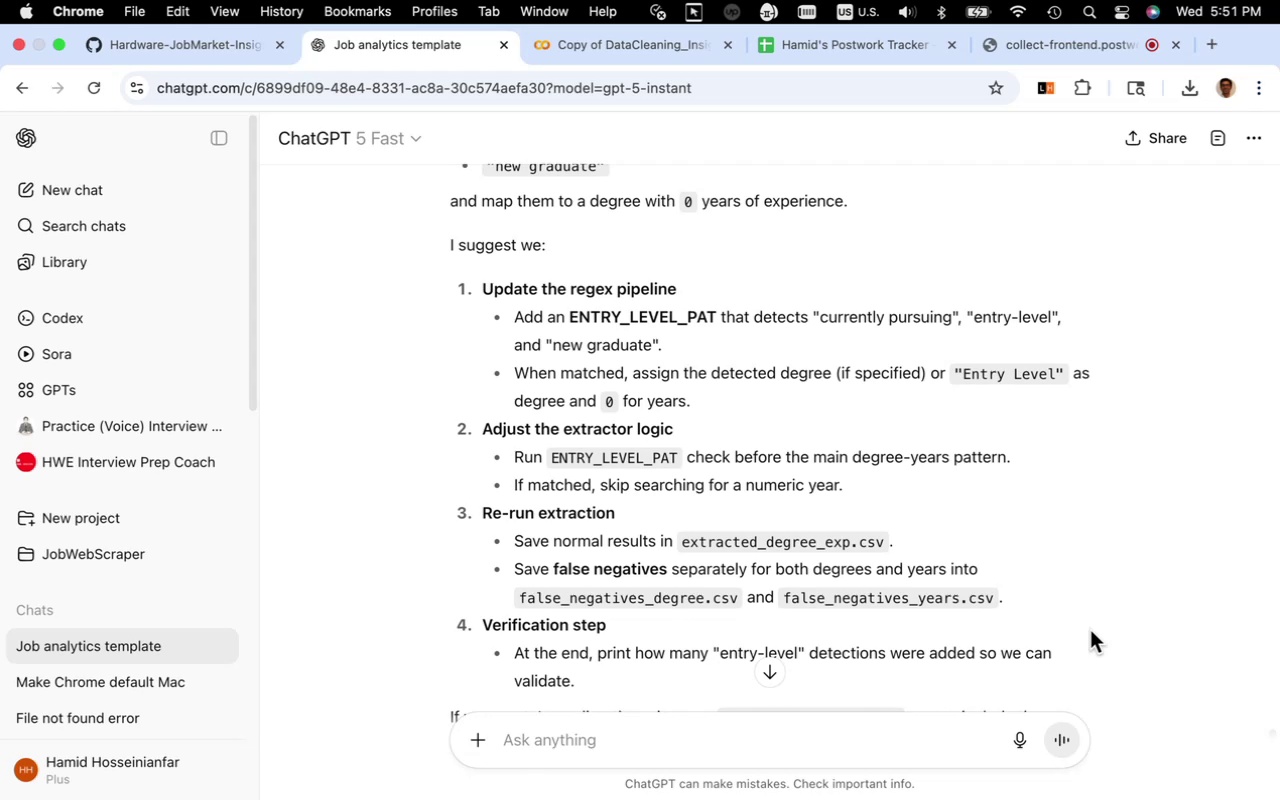 
wait(14.77)
 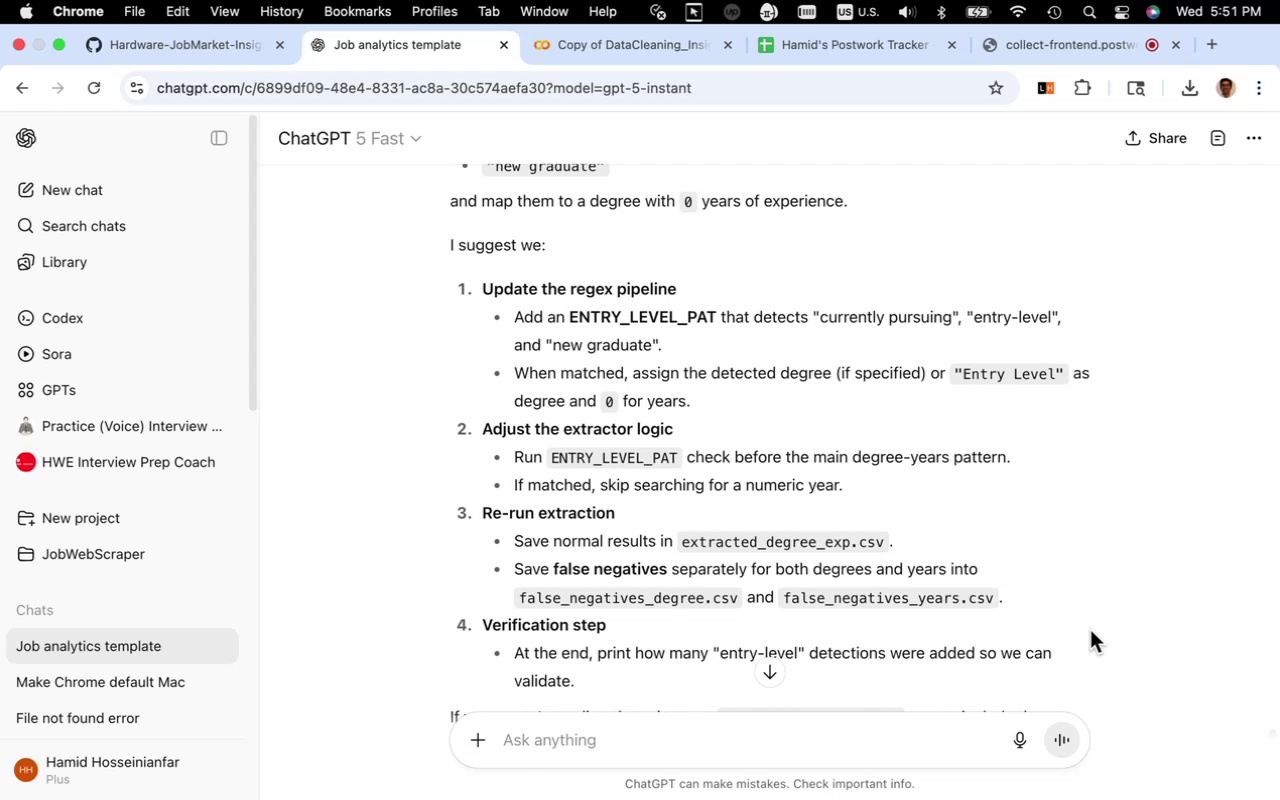 
scroll: coordinate [1099, 630], scroll_direction: down, amount: 5.0
 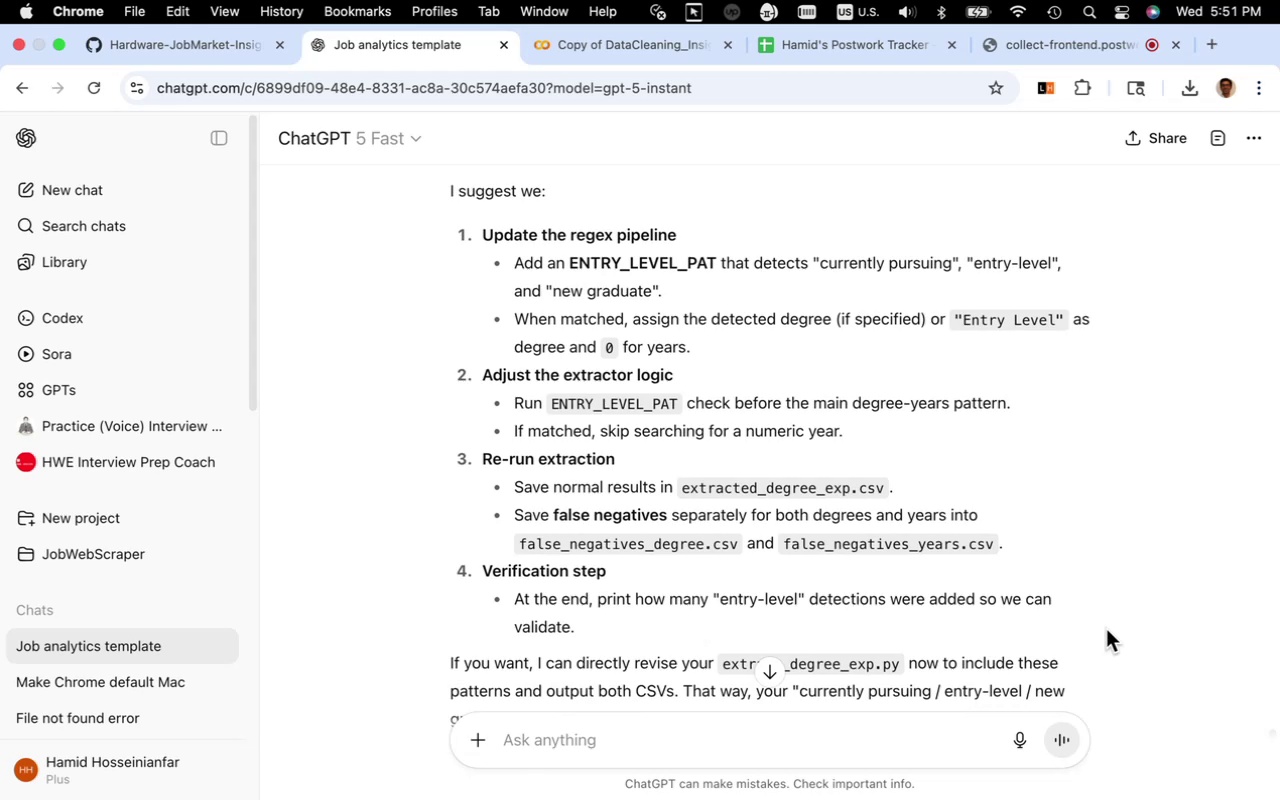 
wait(13.95)
 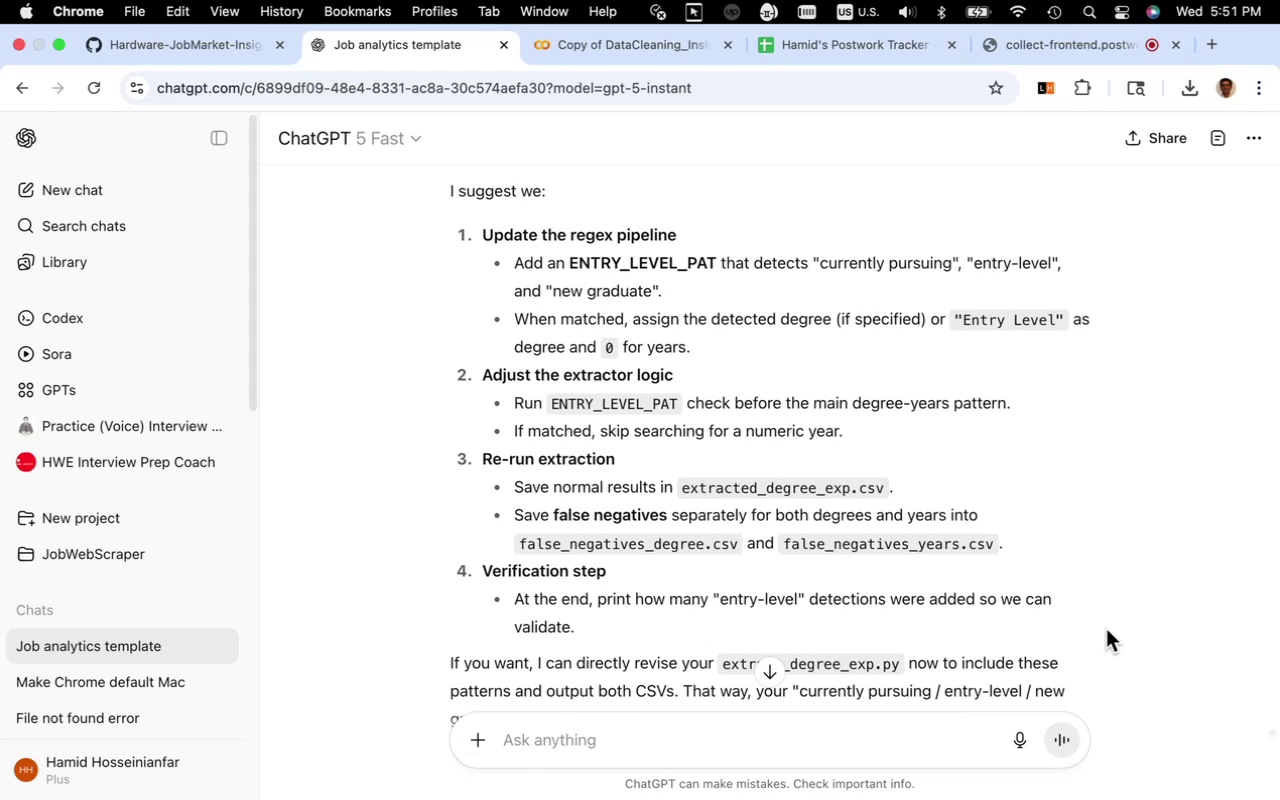 
scroll: coordinate [1106, 629], scroll_direction: down, amount: 13.0
 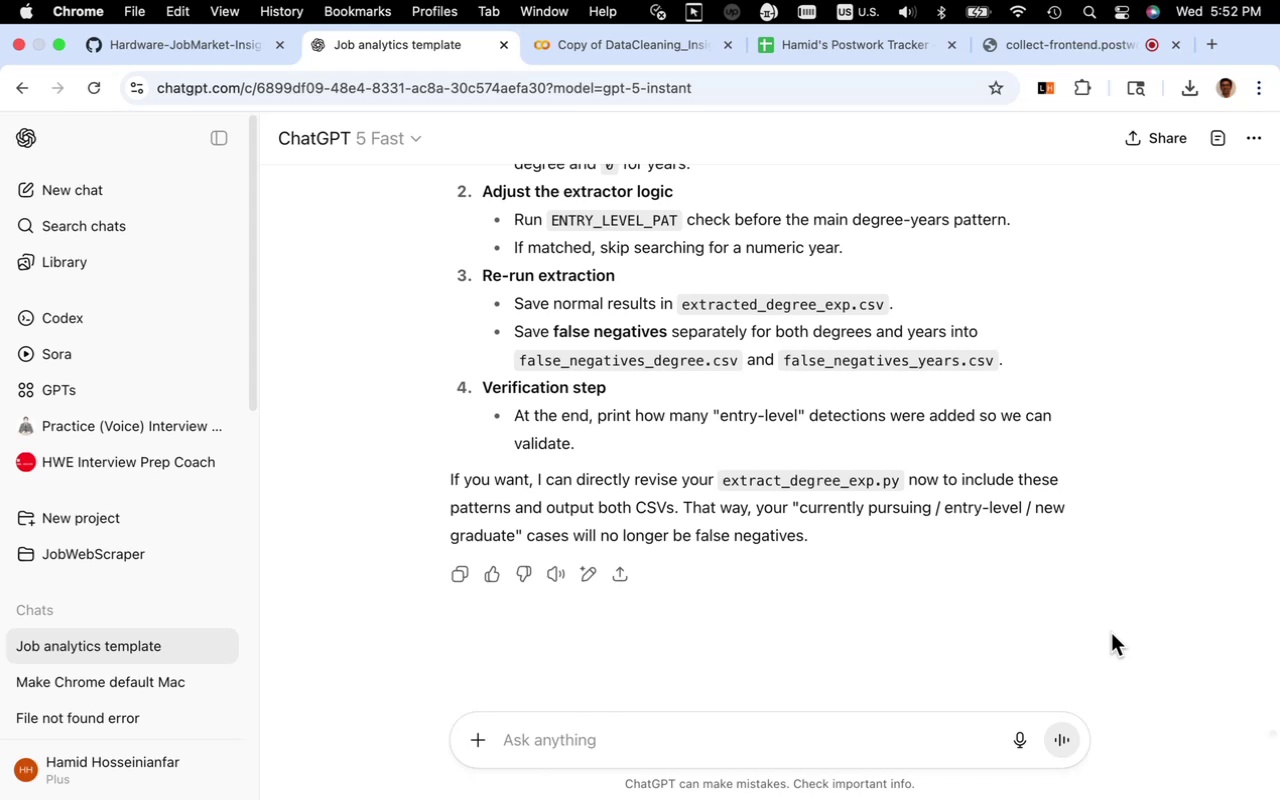 
wait(11.64)
 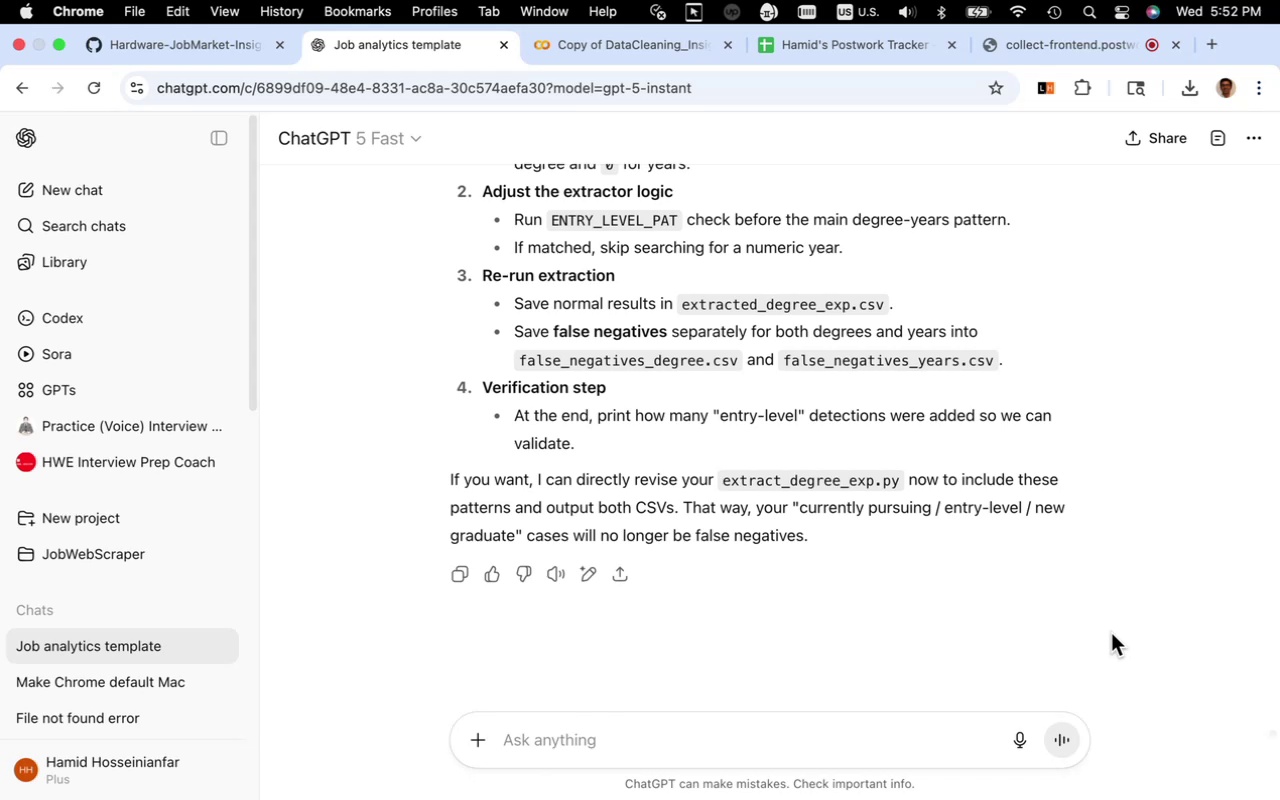 
scroll: coordinate [1113, 634], scroll_direction: up, amount: 12.0
 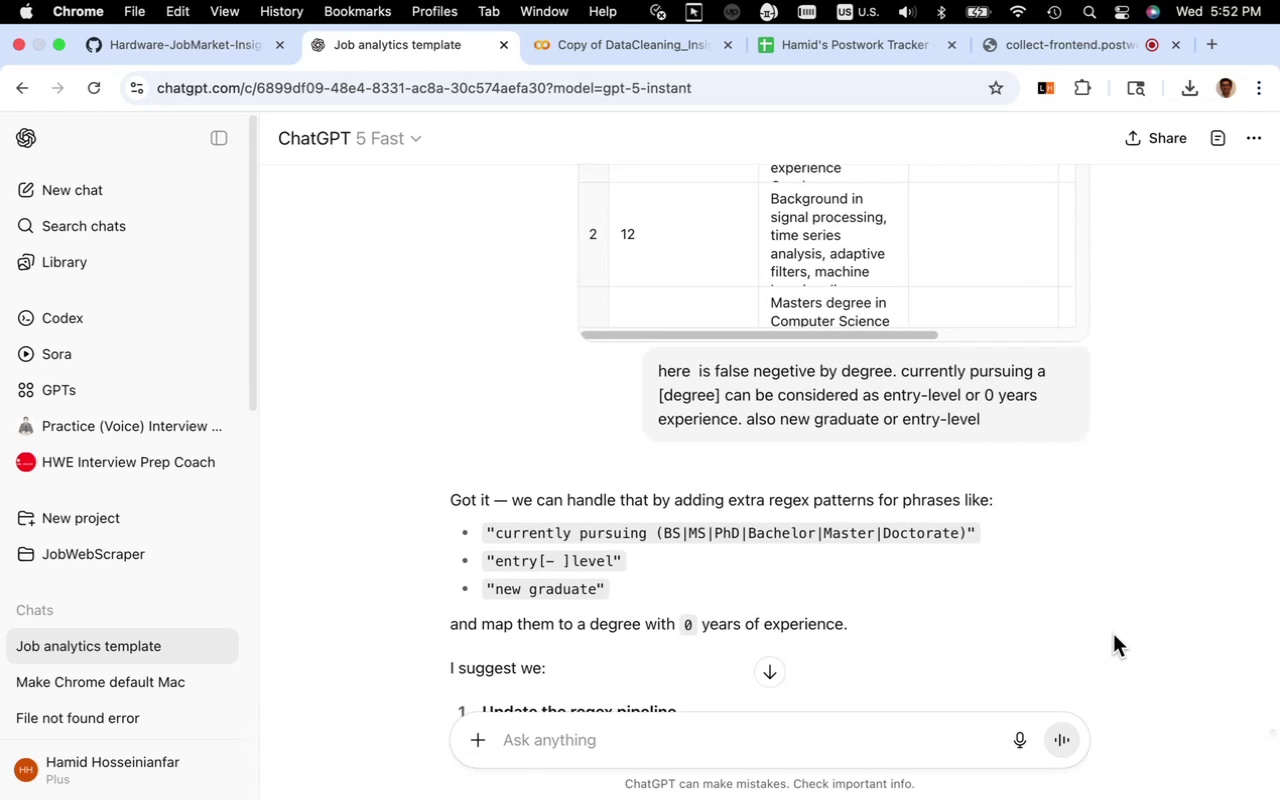 
scroll: coordinate [1113, 634], scroll_direction: down, amount: 27.0
 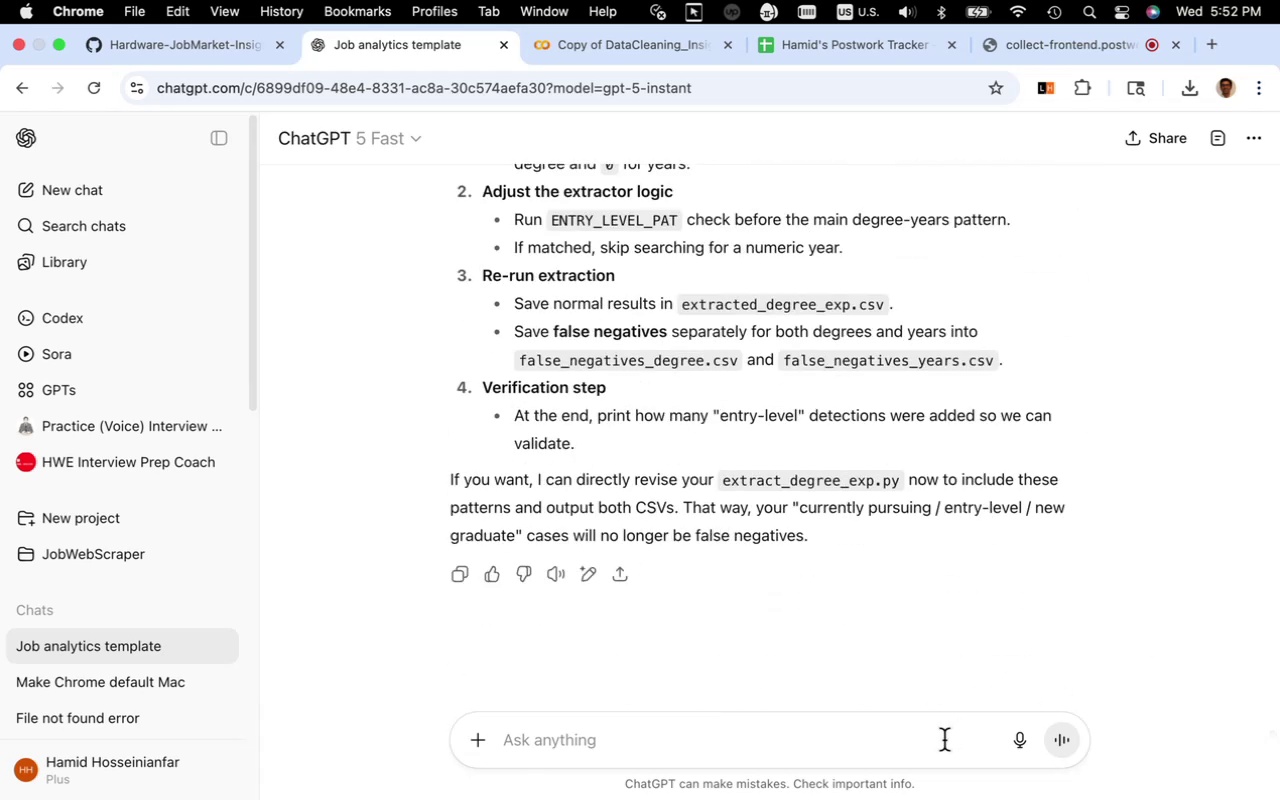 
left_click([944, 740])
 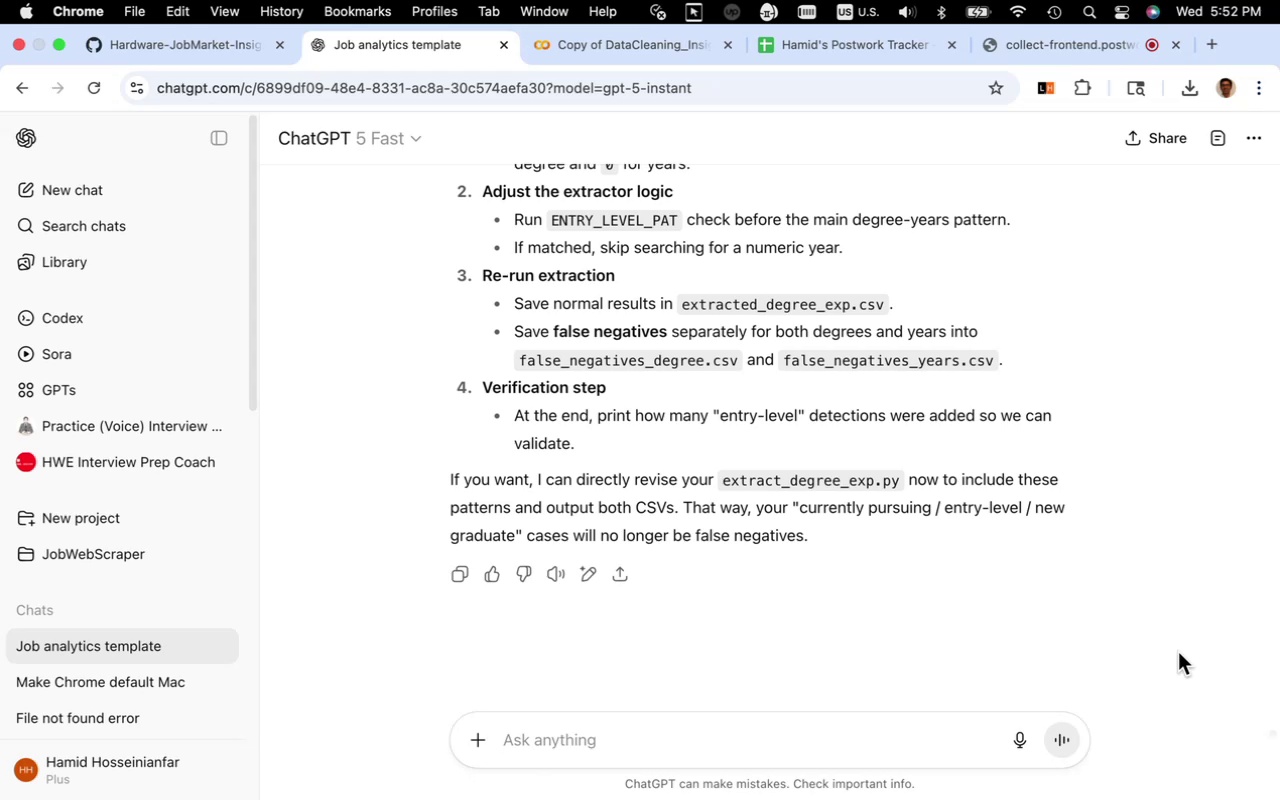 
wait(17.5)
 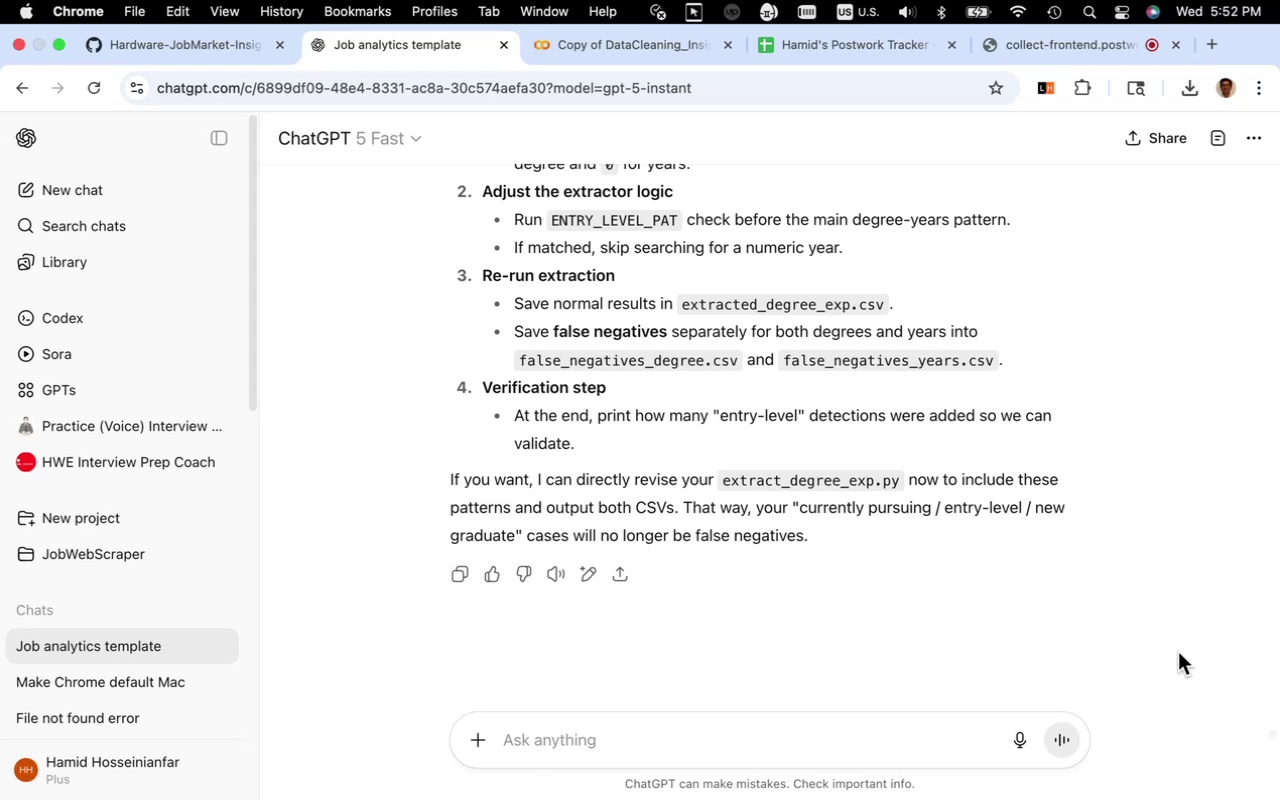 
type(there ar another cases where the variation of degree B.S. )
 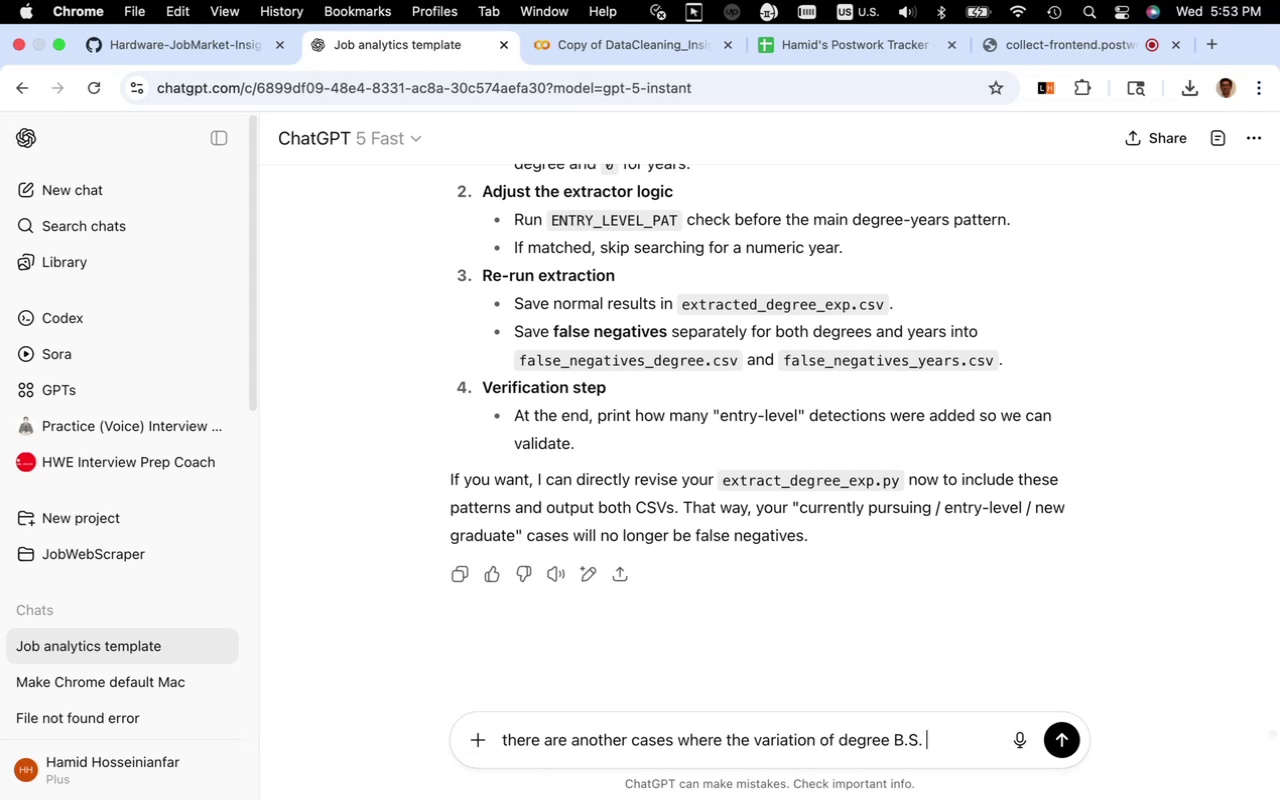 
key(ArrowLeft)
 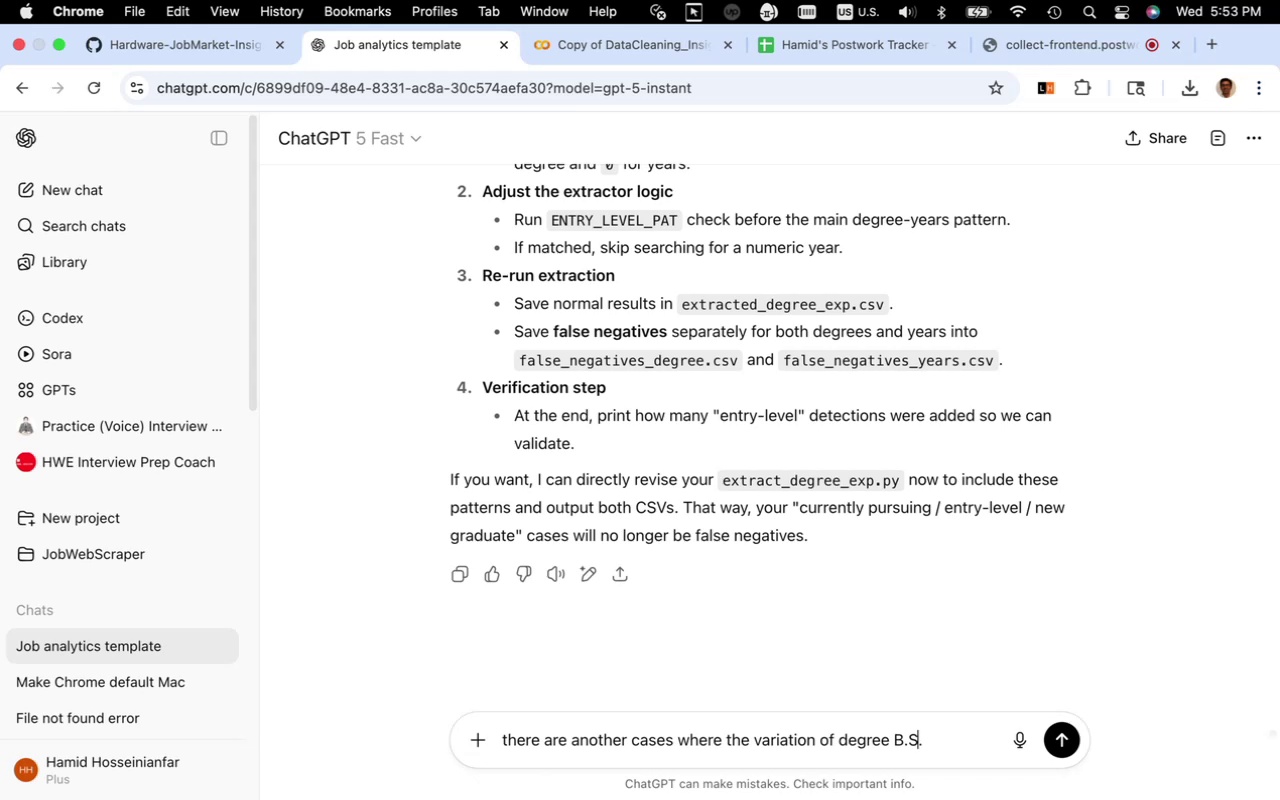 
key(ArrowLeft)
 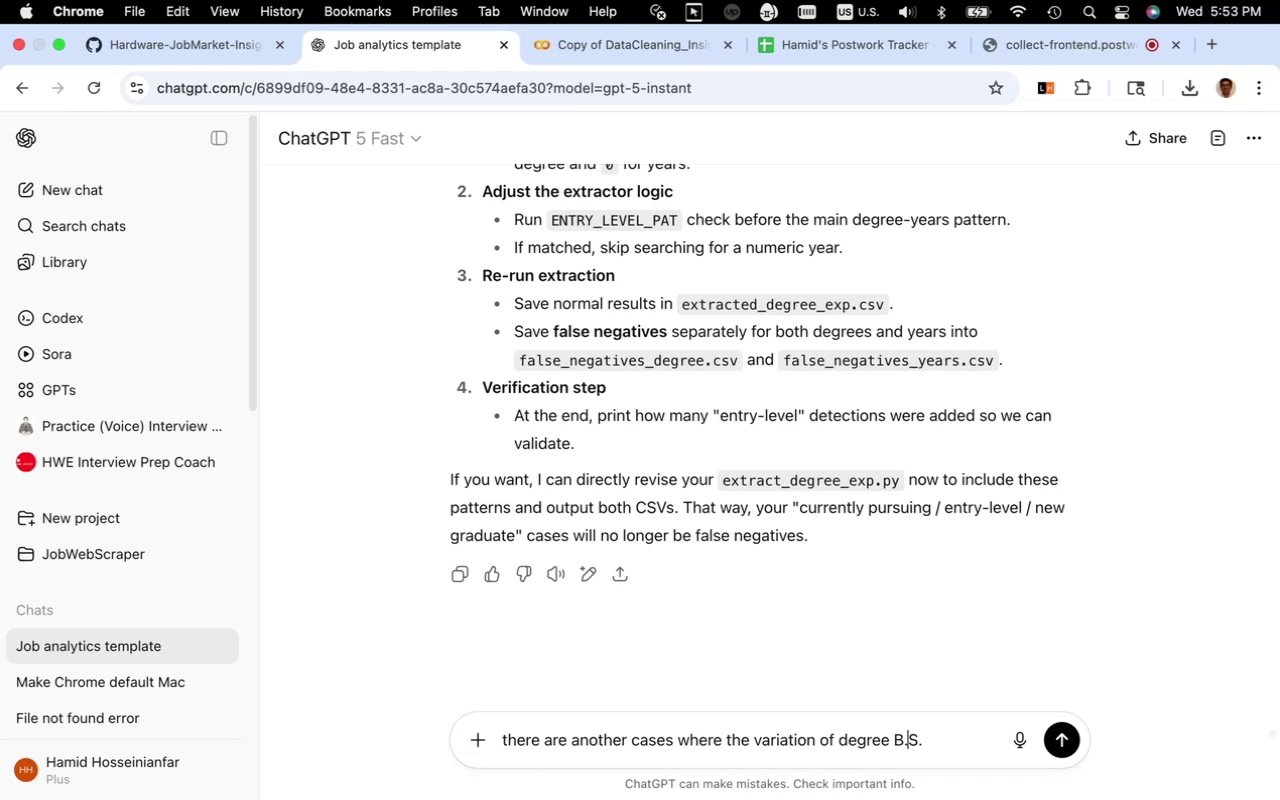 
key(ArrowLeft)
 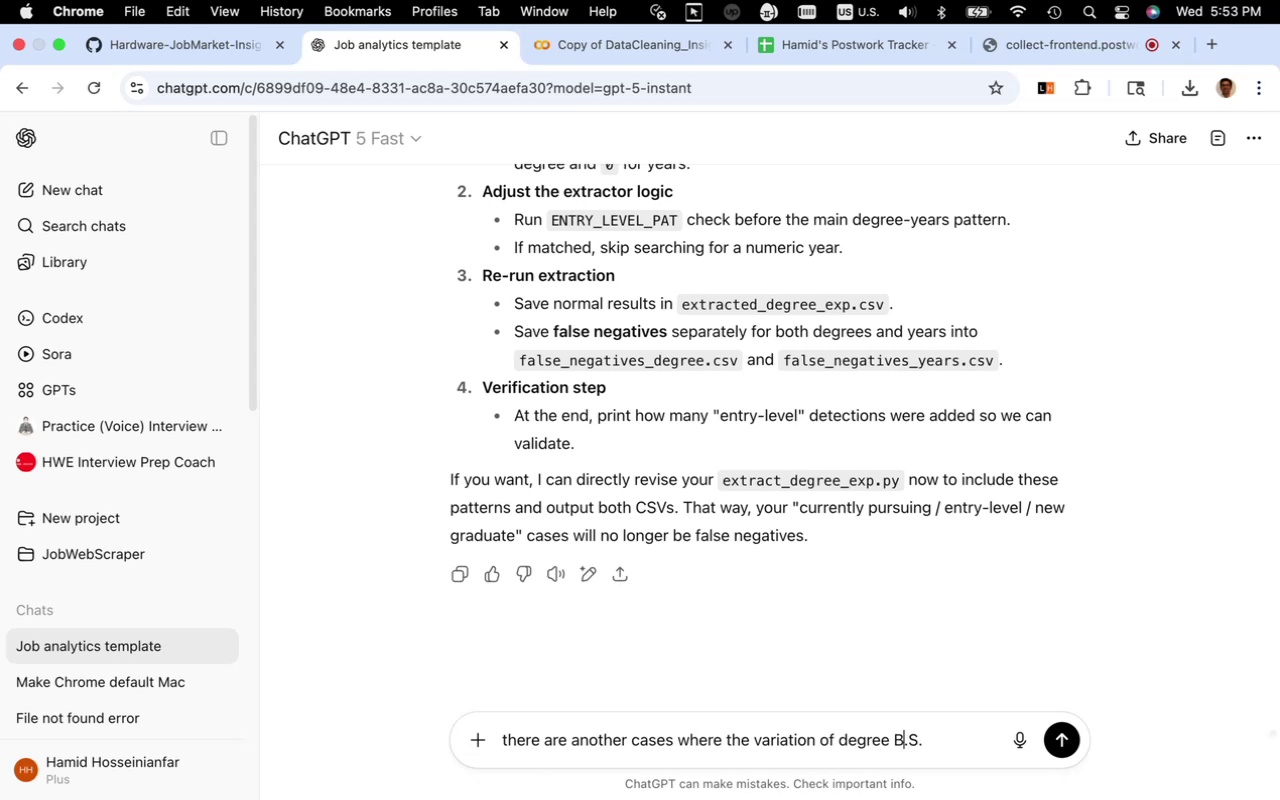 
key(ArrowLeft)
 